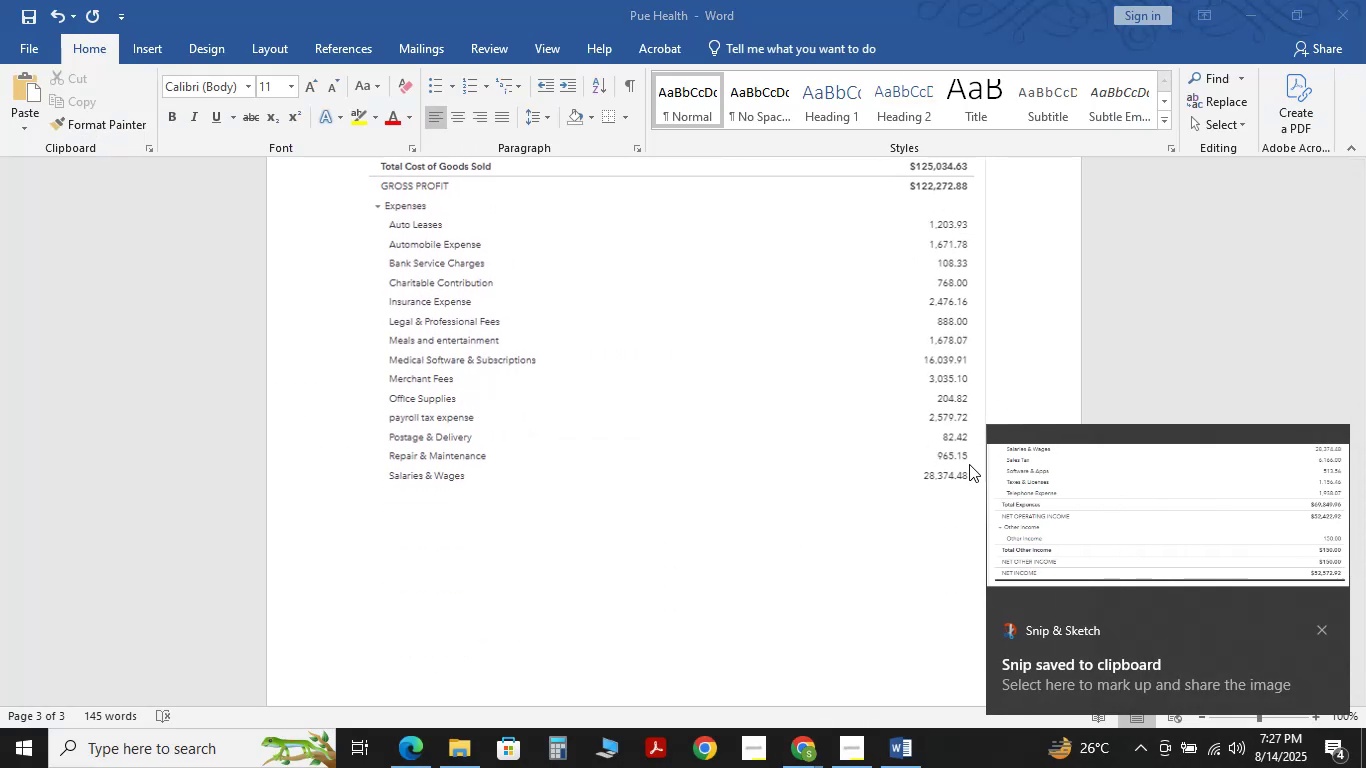 
left_click([955, 461])
 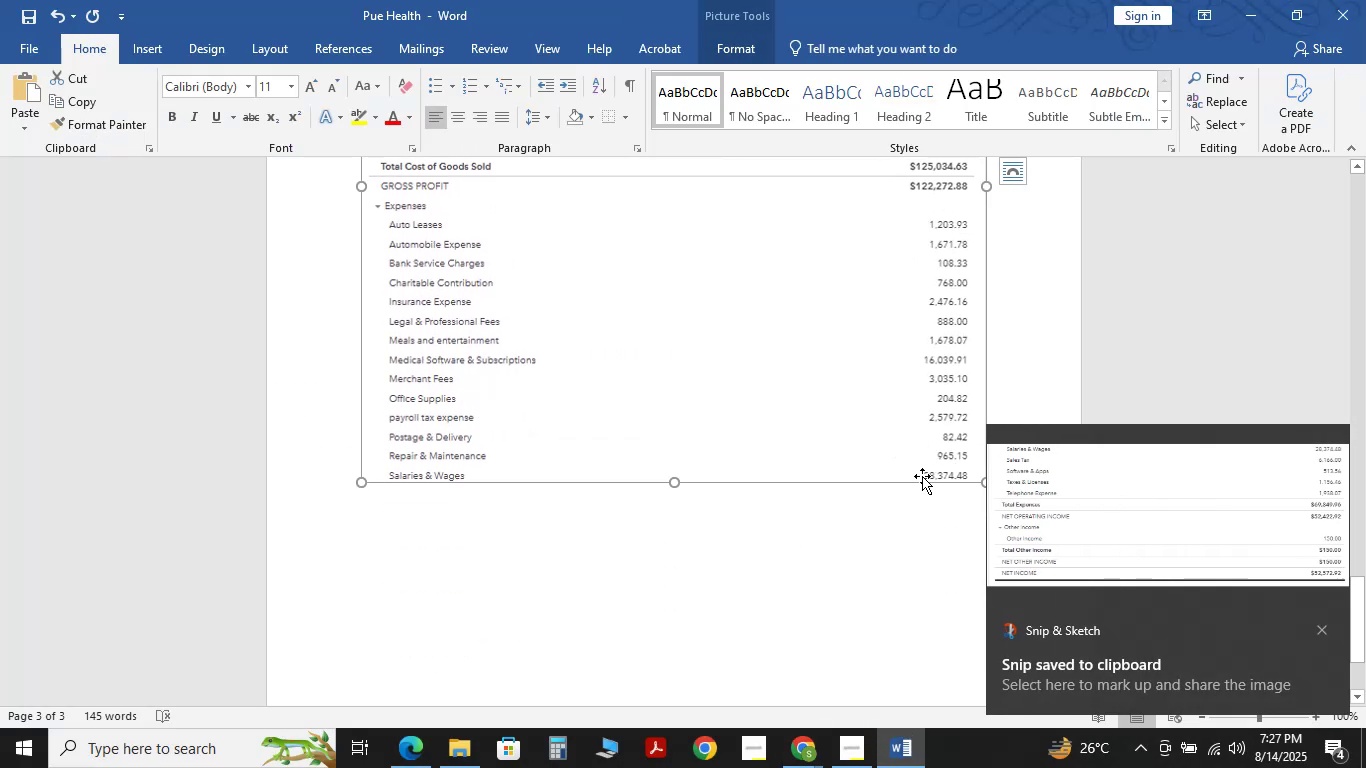 
key(ArrowDown)
 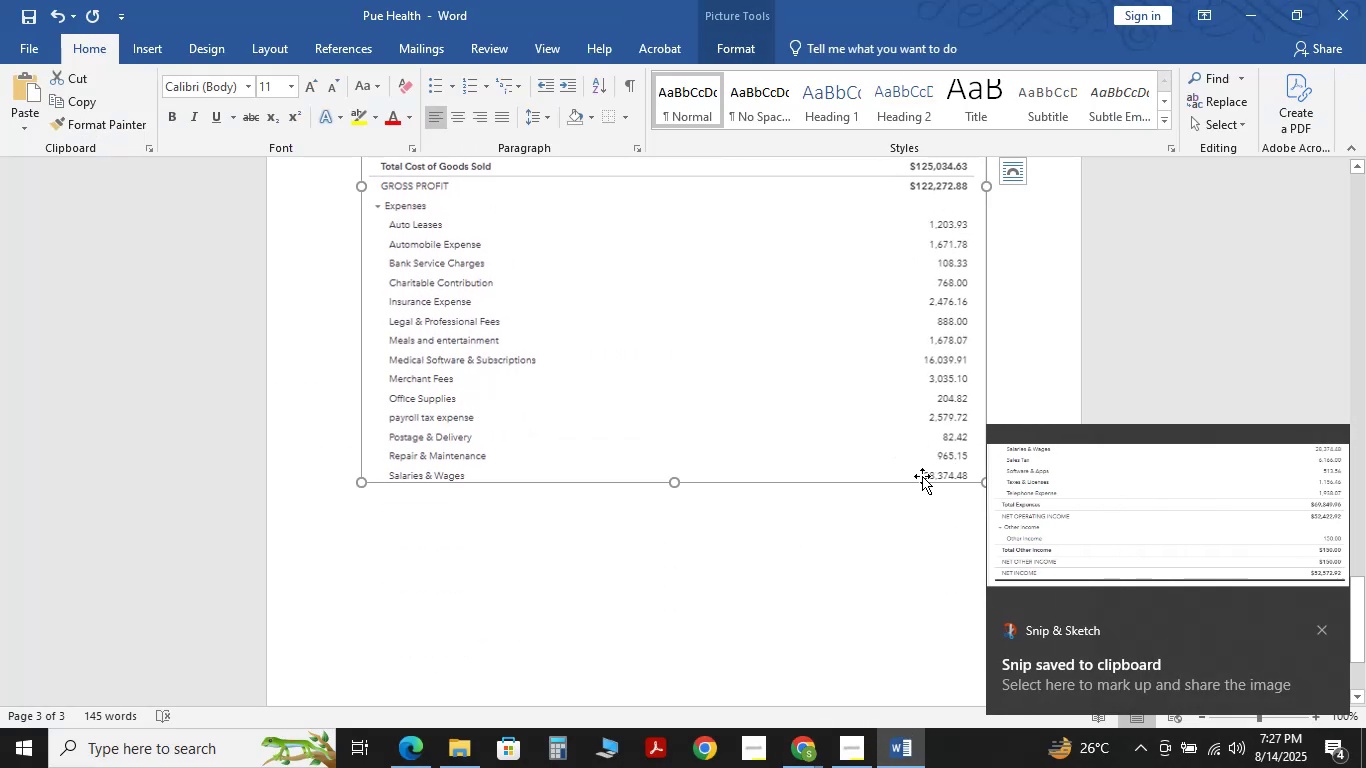 
key(ArrowDown)
 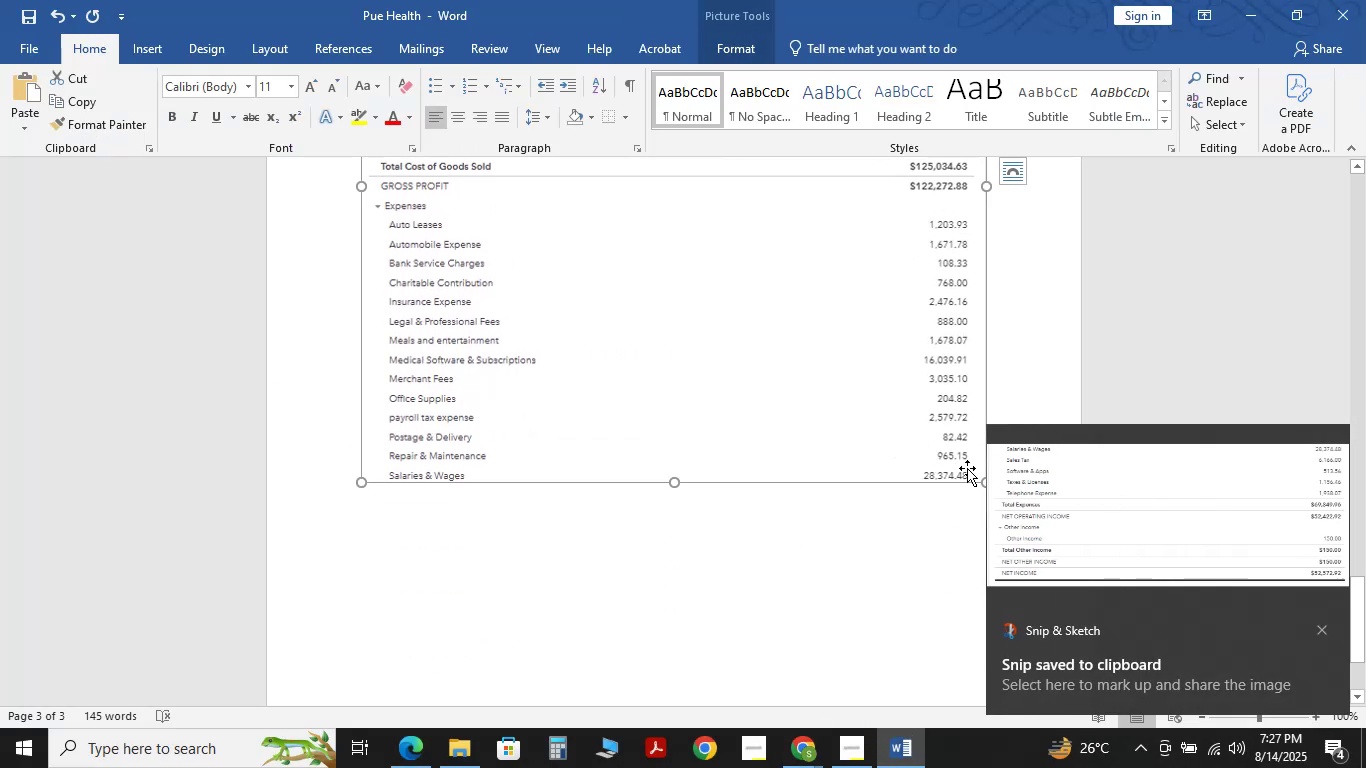 
left_click([1051, 355])
 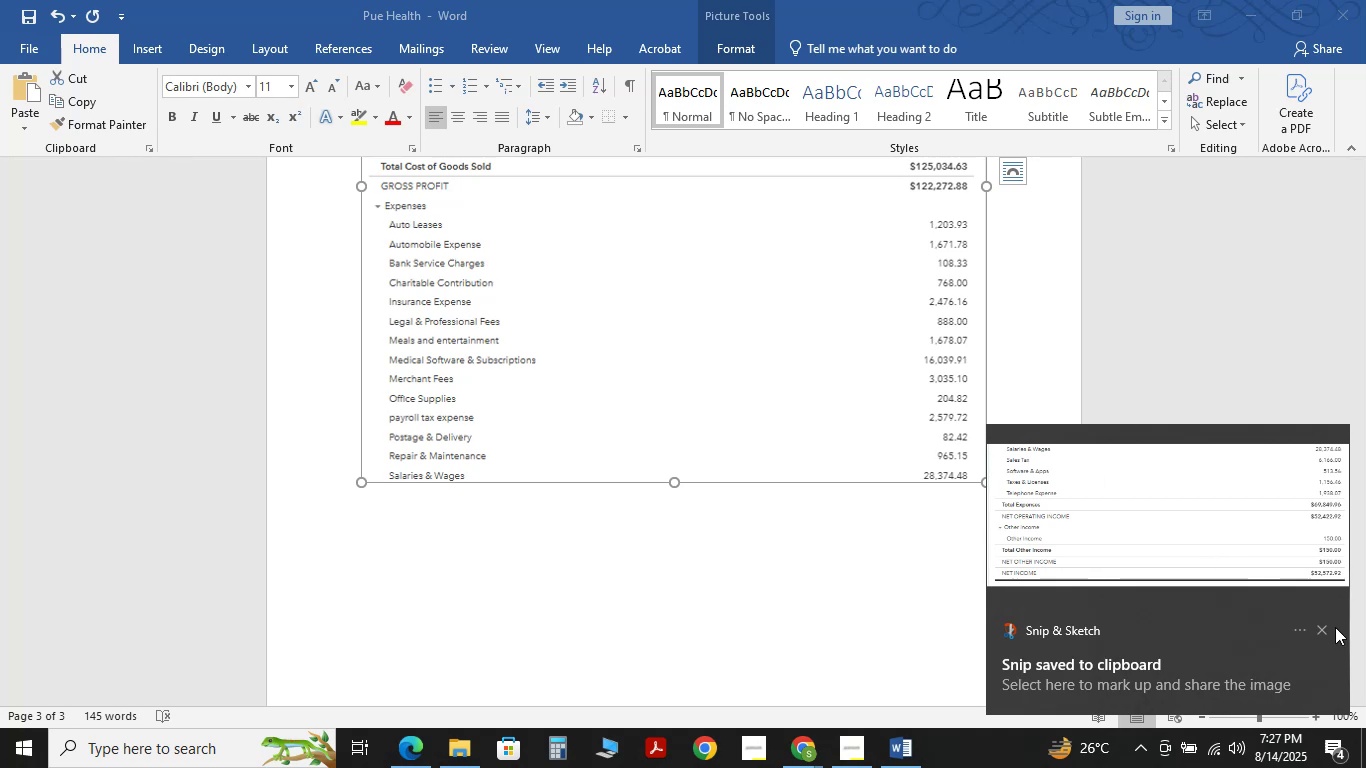 
left_click([1323, 630])
 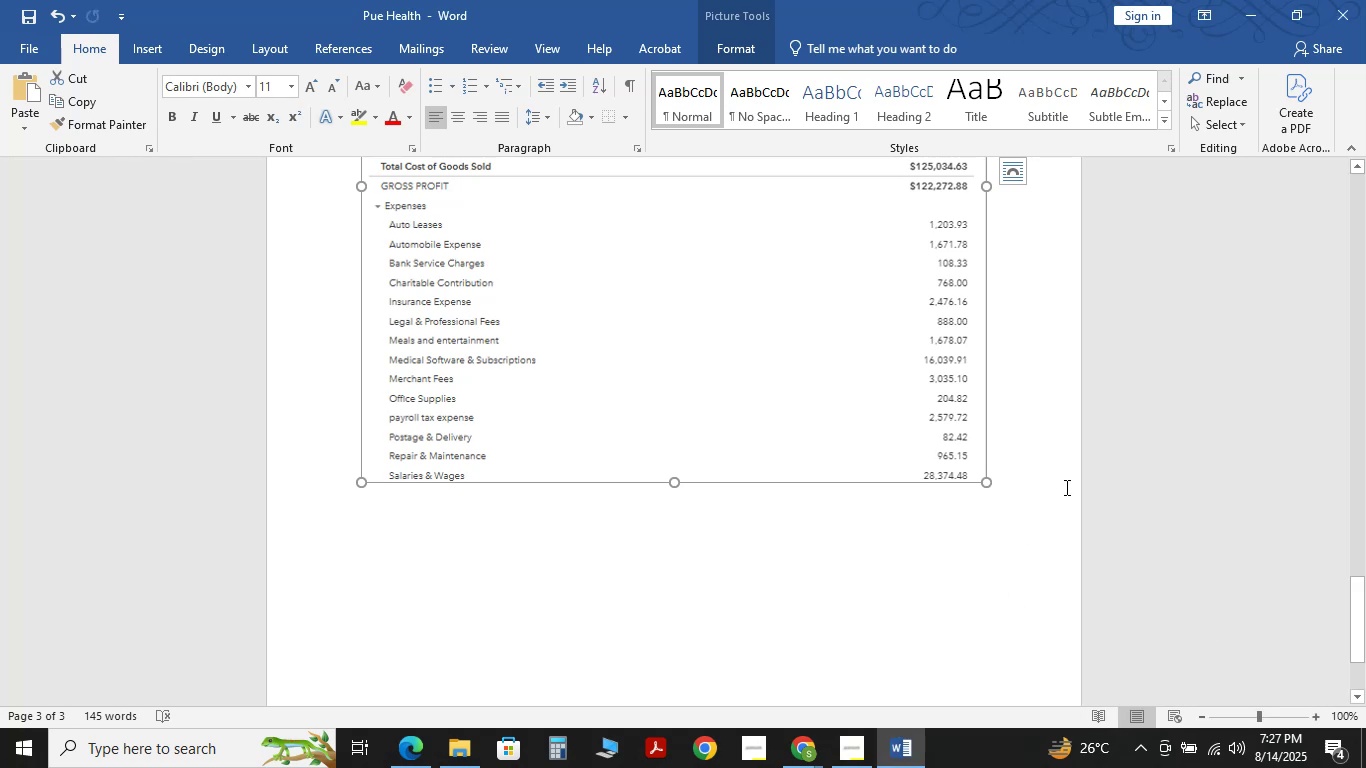 
left_click([1065, 480])
 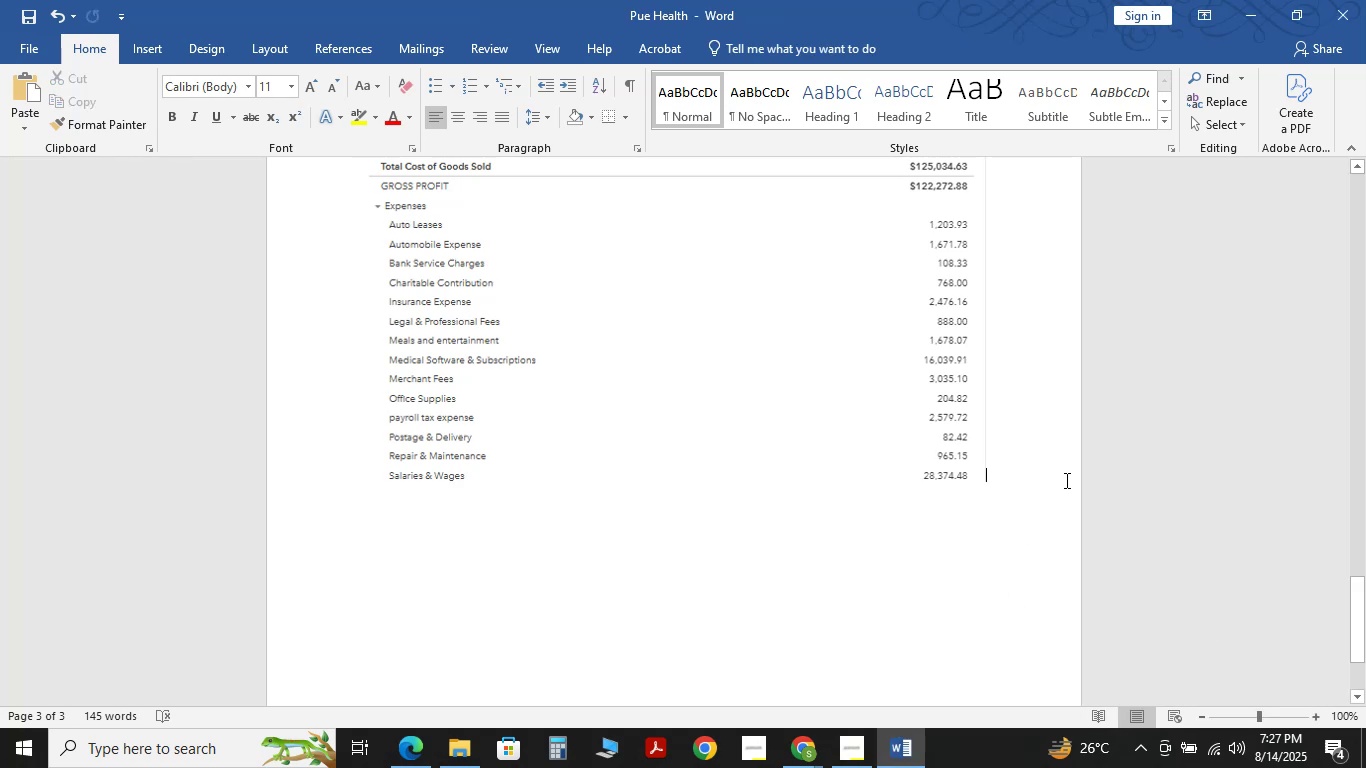 
key(NumpadEnter)
 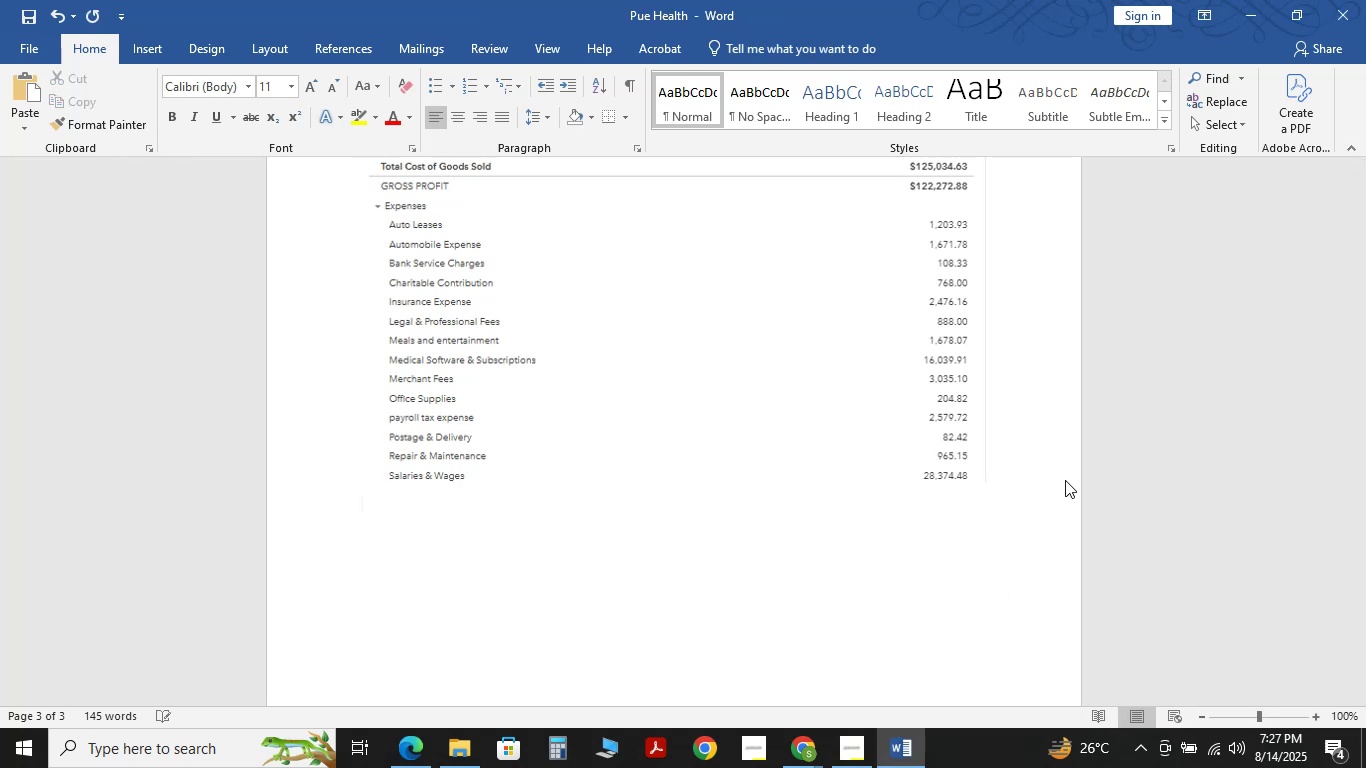 
key(Control+V)
 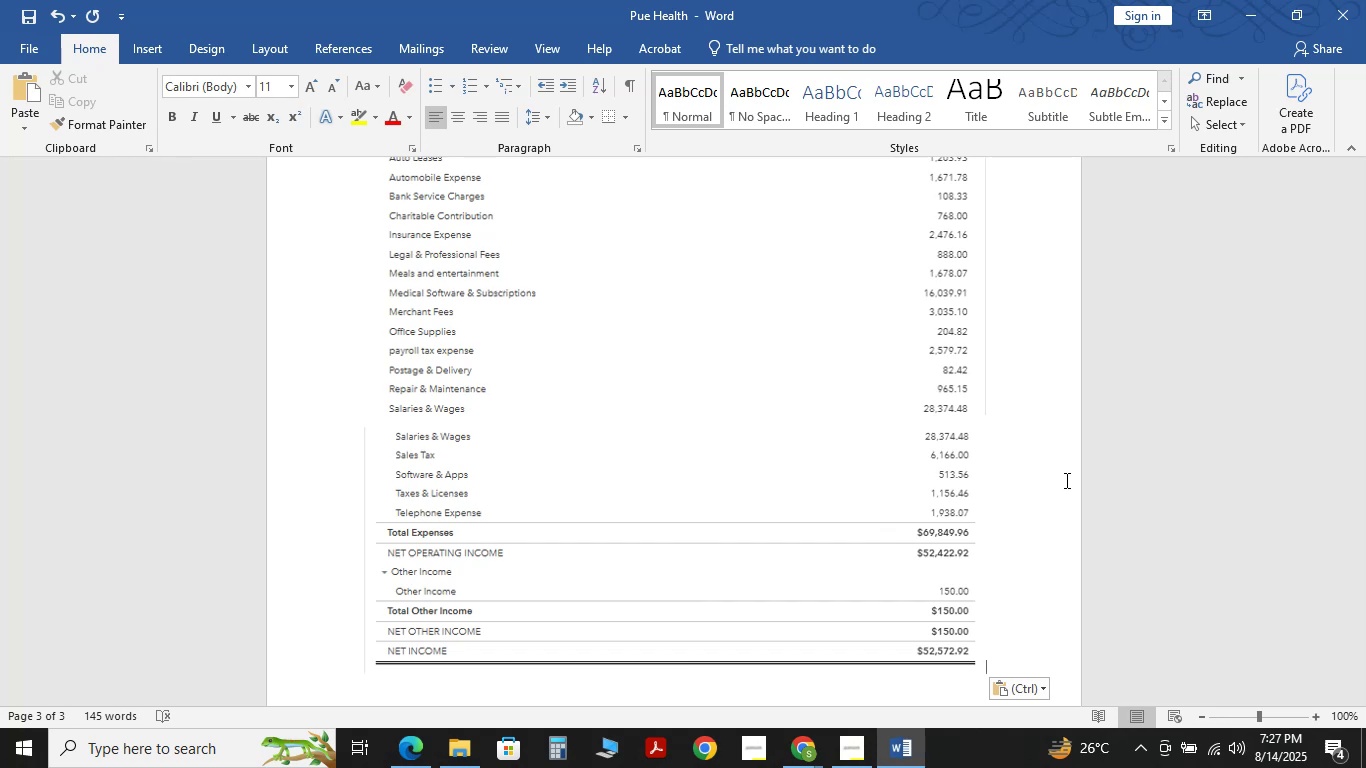 
wait(19.32)
 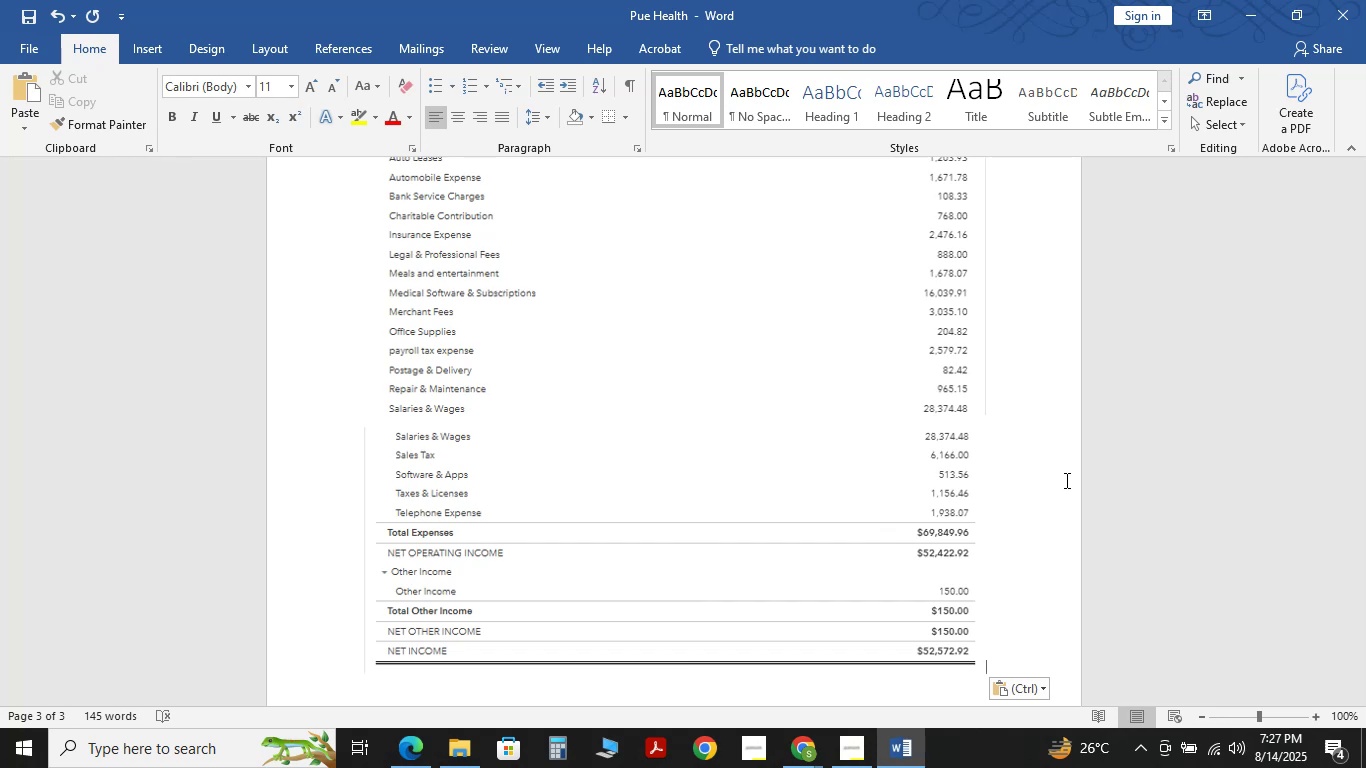 
left_click([1043, 476])
 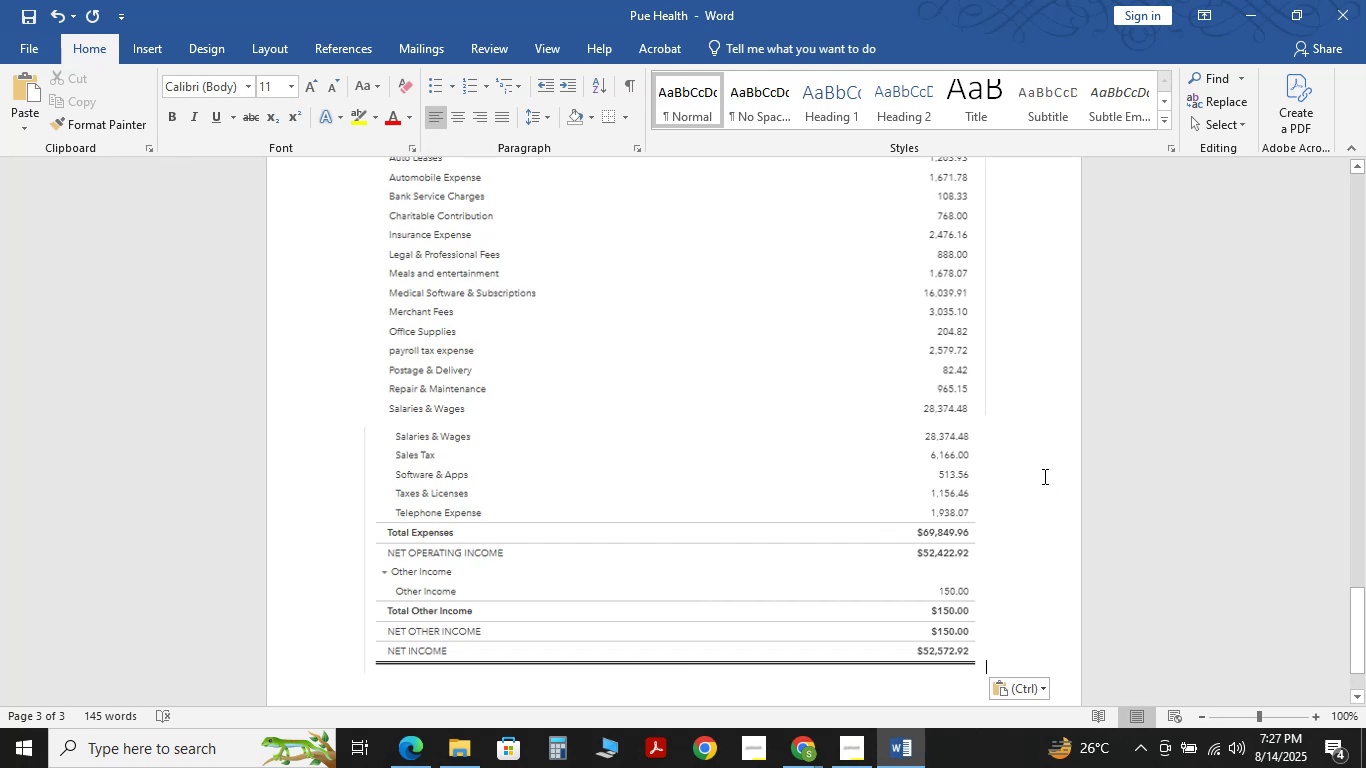 
key(Control+S)
 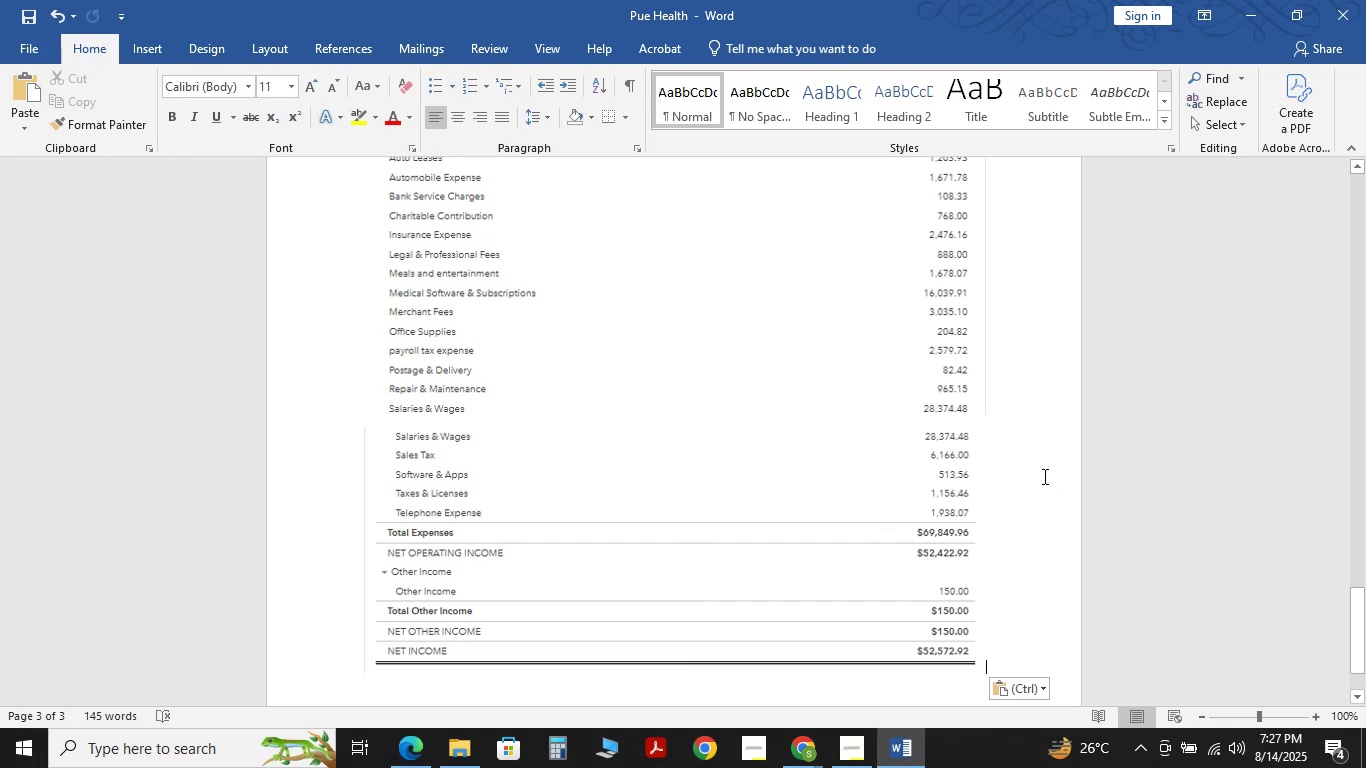 
key(Control+S)
 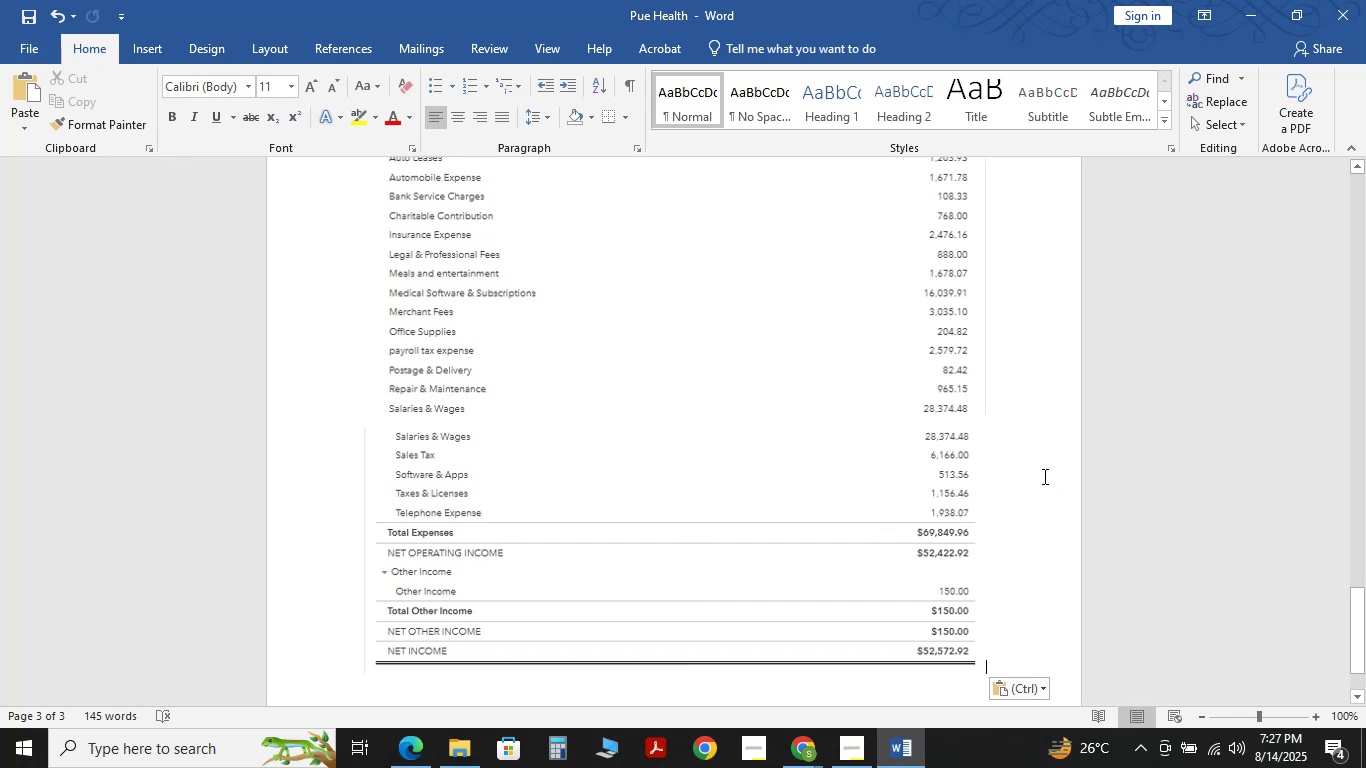 
key(Control+S)
 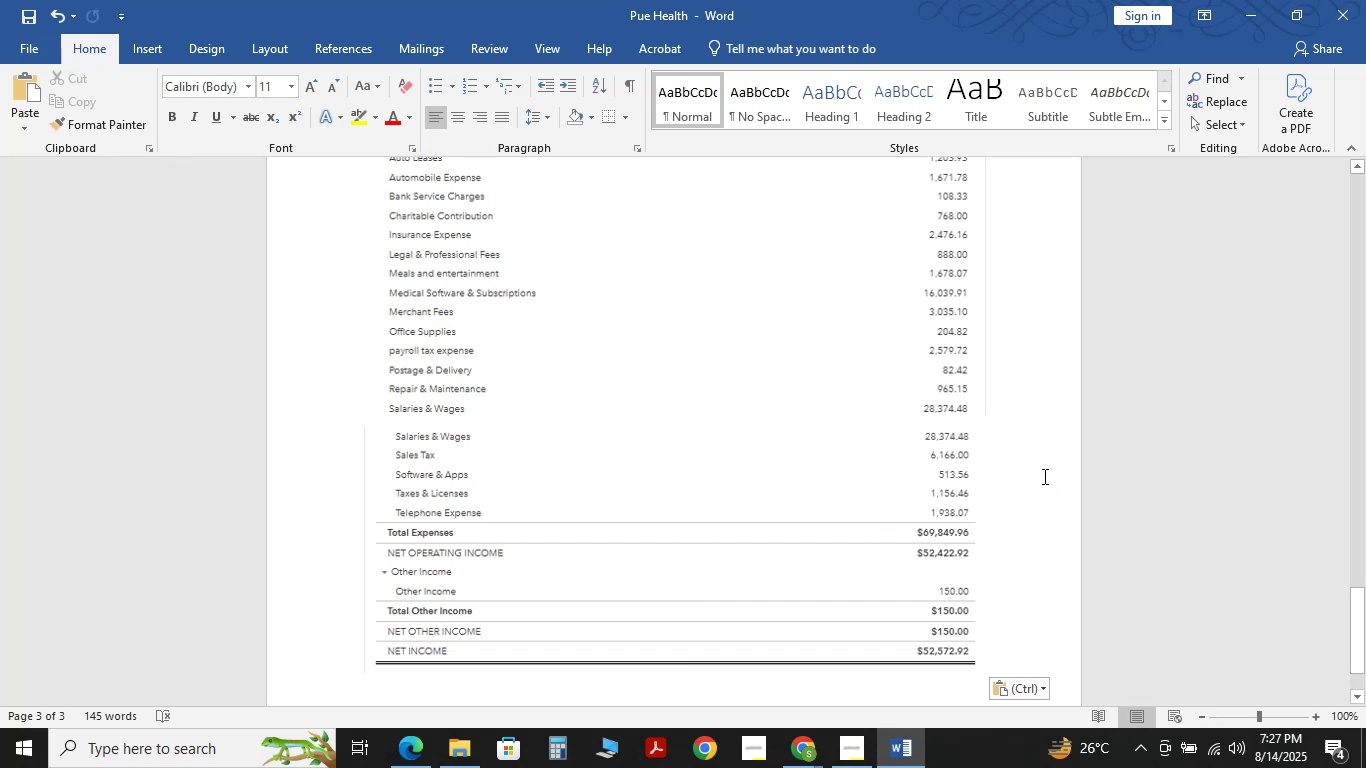 
key(Control+S)
 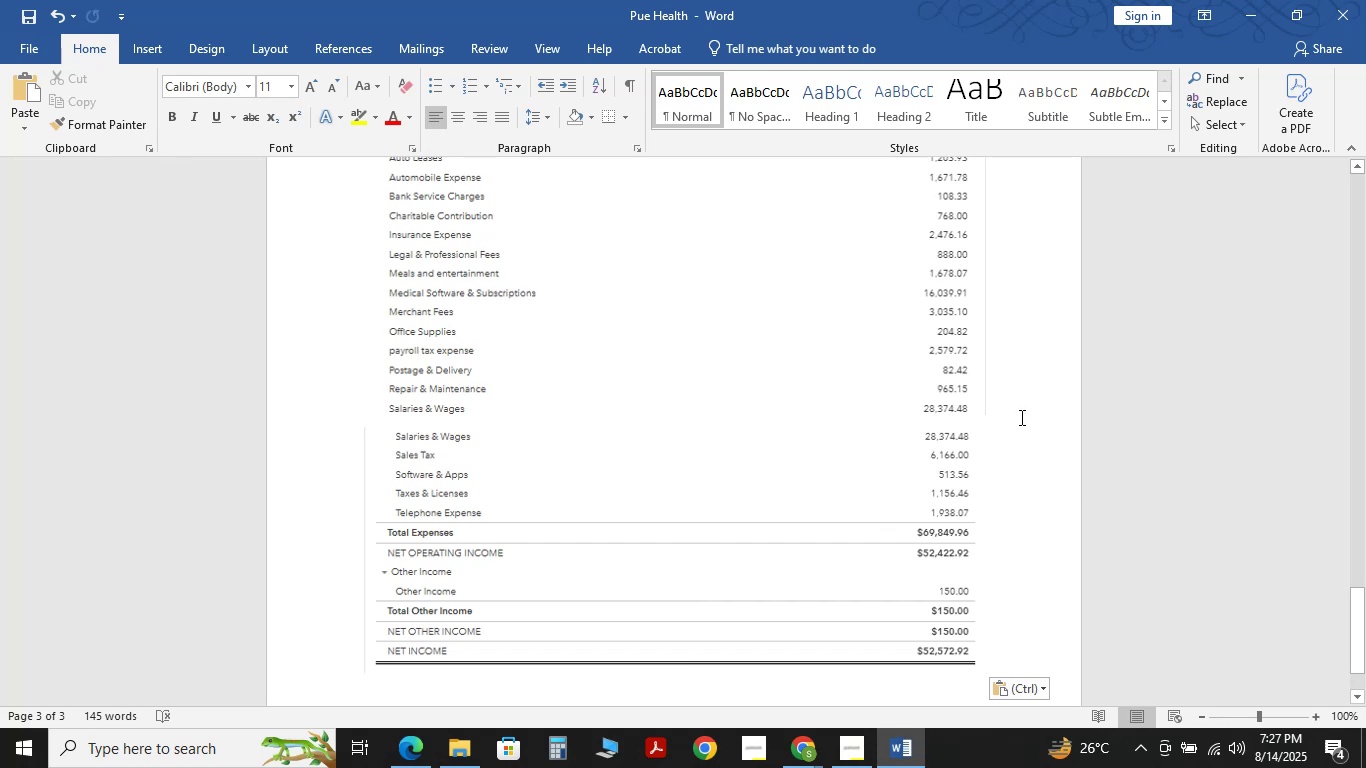 
scroll: coordinate [1017, 417], scroll_direction: up, amount: 56.0
 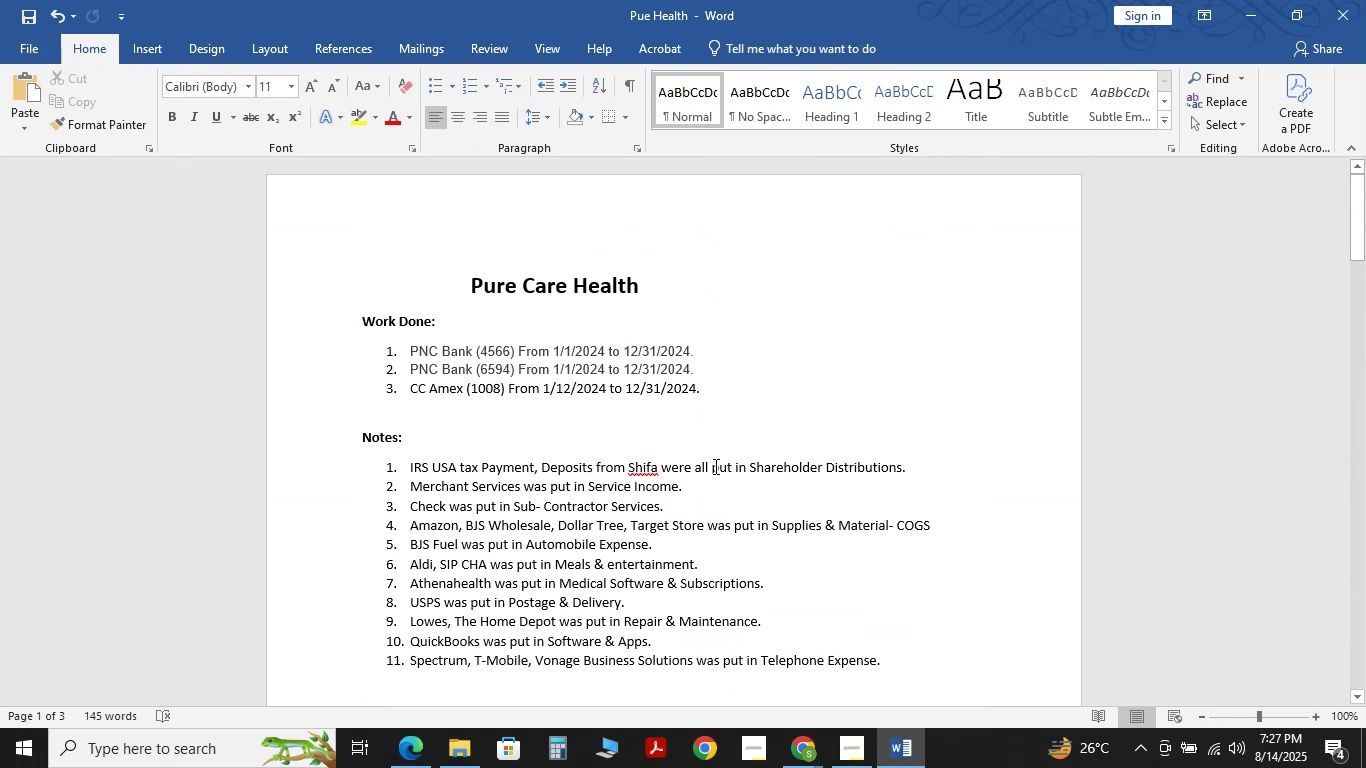 
left_click([852, 422])
 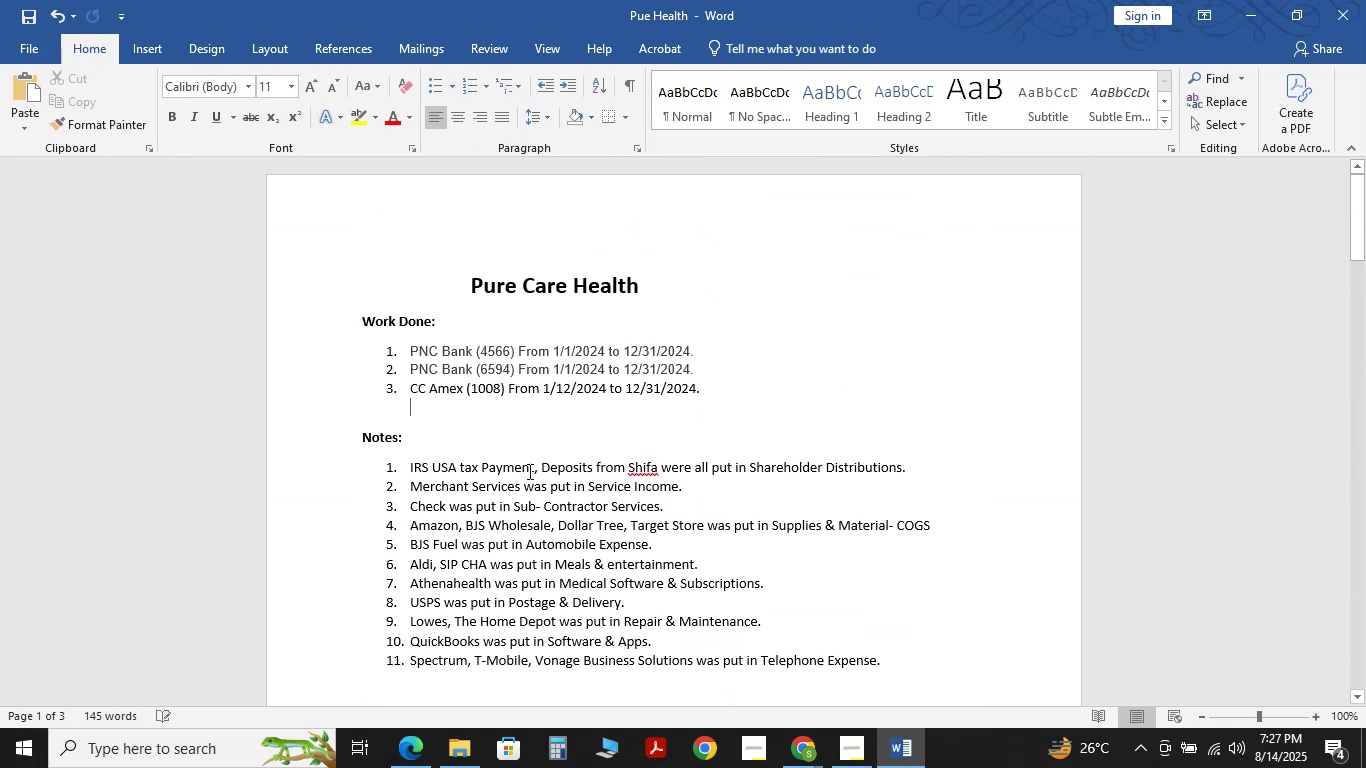 
left_click_drag(start_coordinate=[539, 468], to_coordinate=[660, 461])
 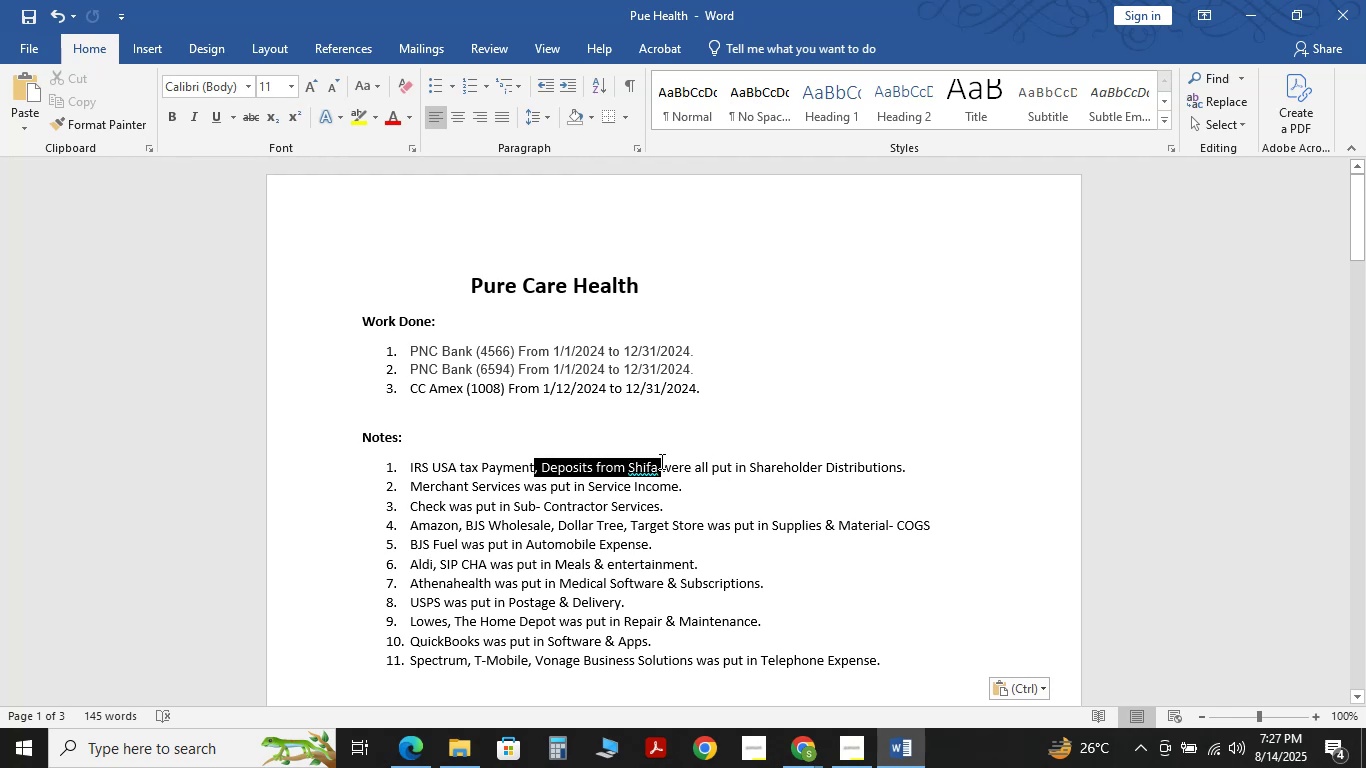 
key(Backspace)
 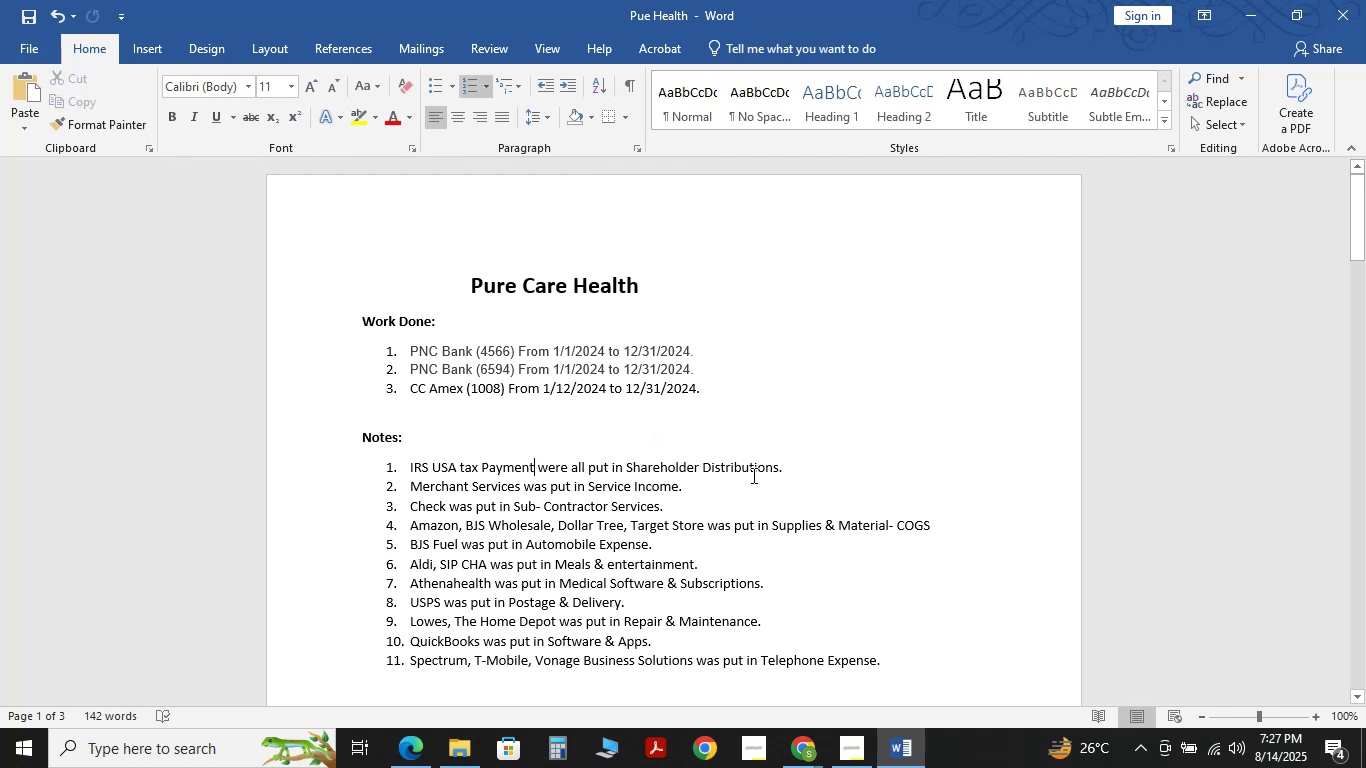 
left_click([833, 386])
 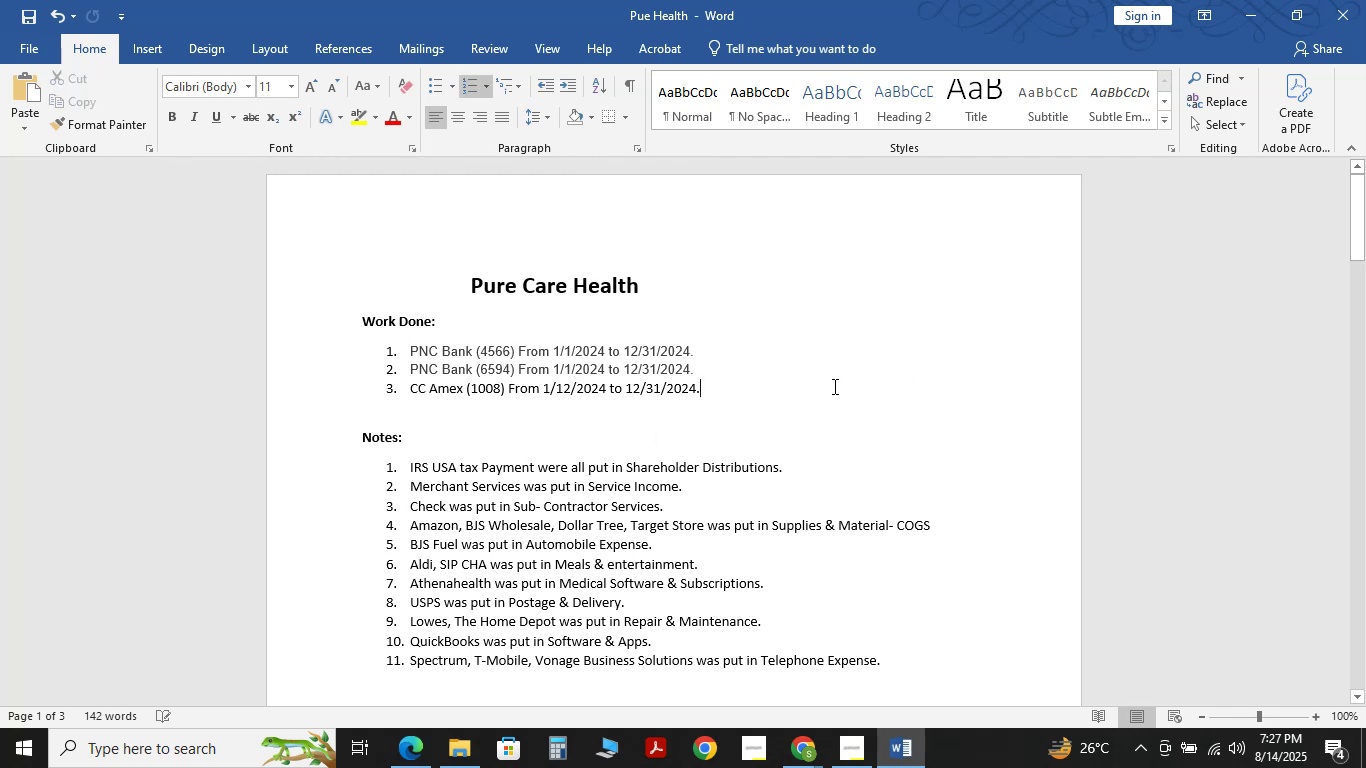 
key(Control+S)
 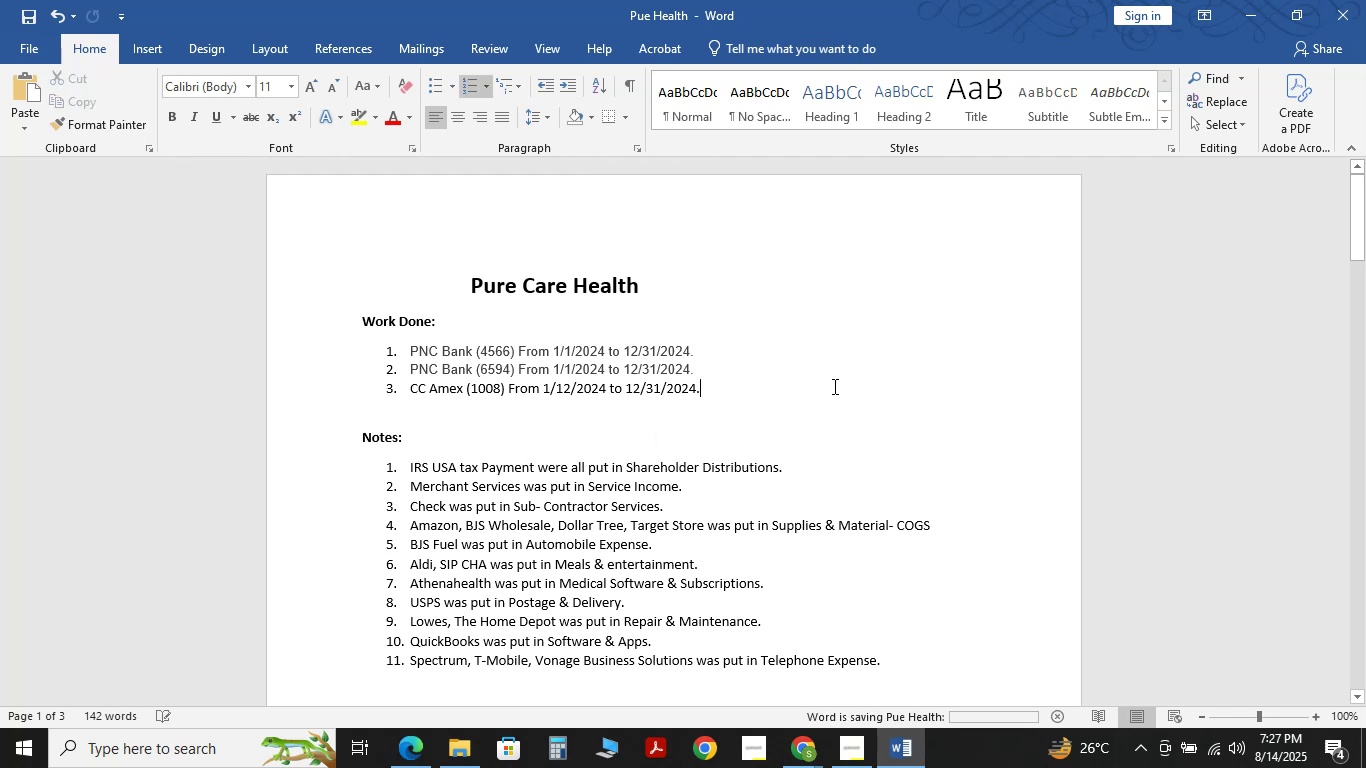 
key(Control+S)
 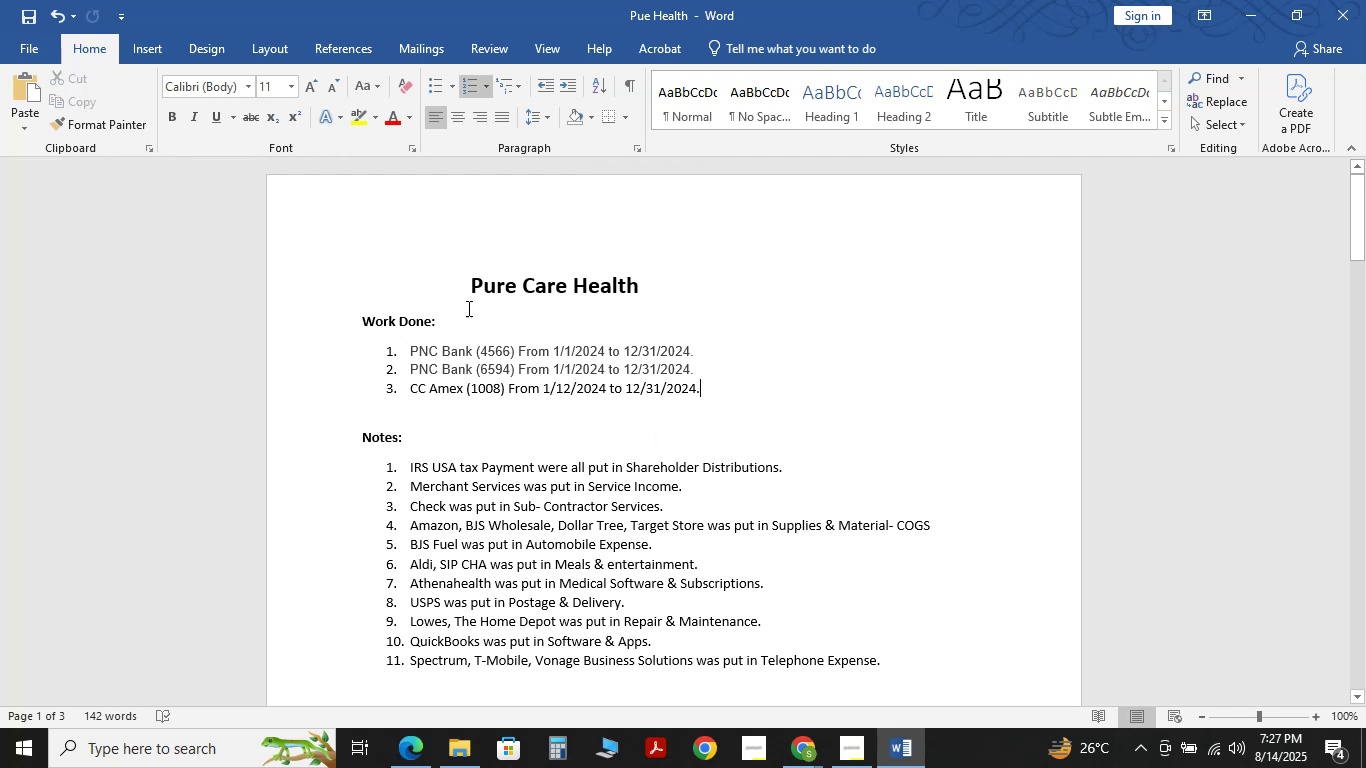 
left_click([726, 258])
 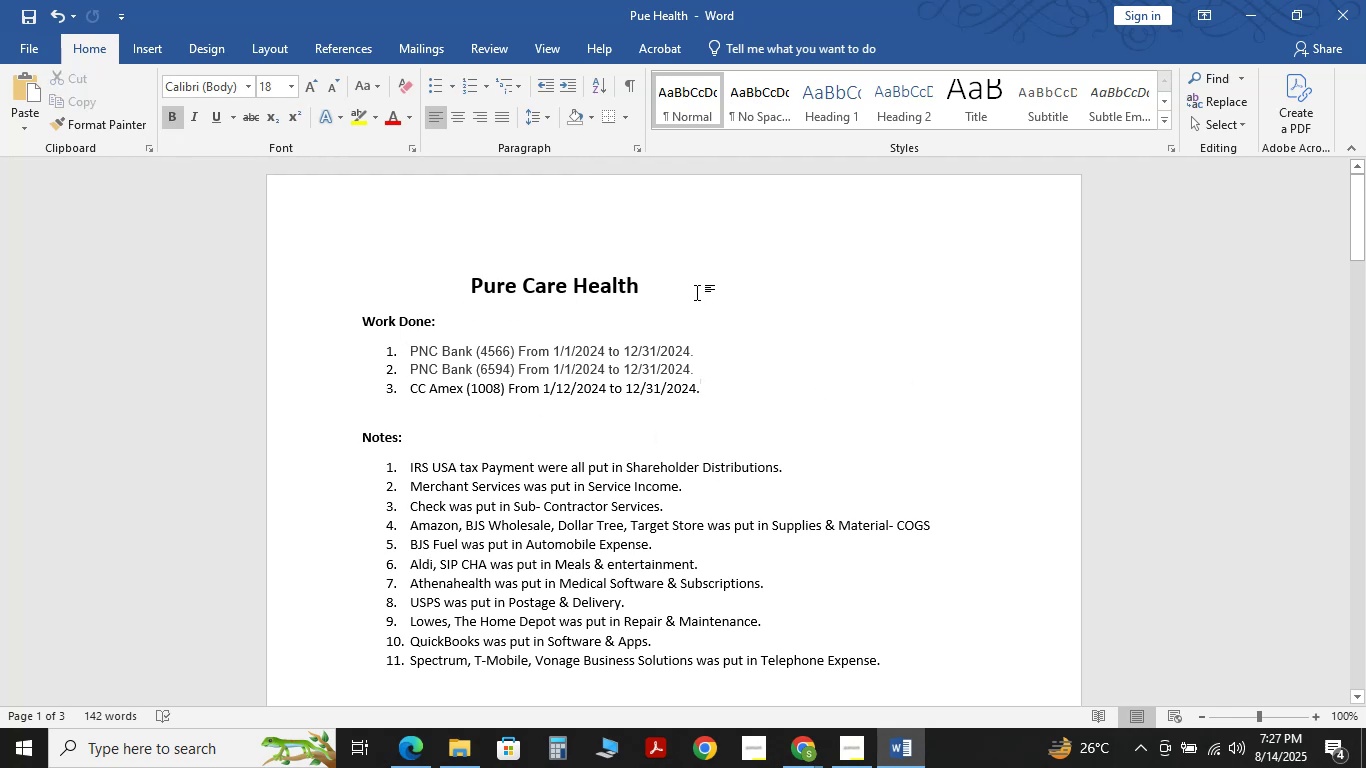 
key(NumpadEnter)
type(pERI)
key(Backspace)
key(Backspace)
key(Backspace)
key(Backspace)
type(Period: Jan to Dec 2024)
 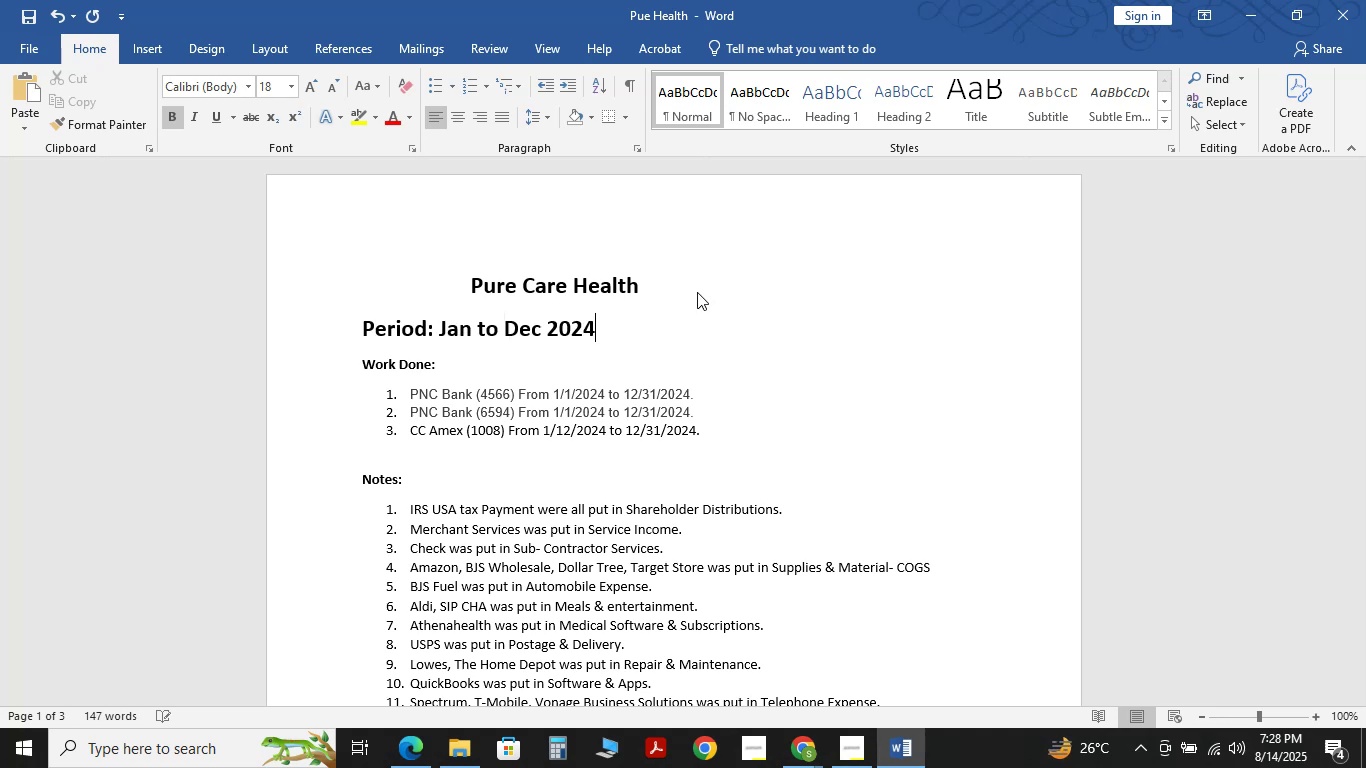 
left_click_drag(start_coordinate=[604, 337], to_coordinate=[314, 322])
 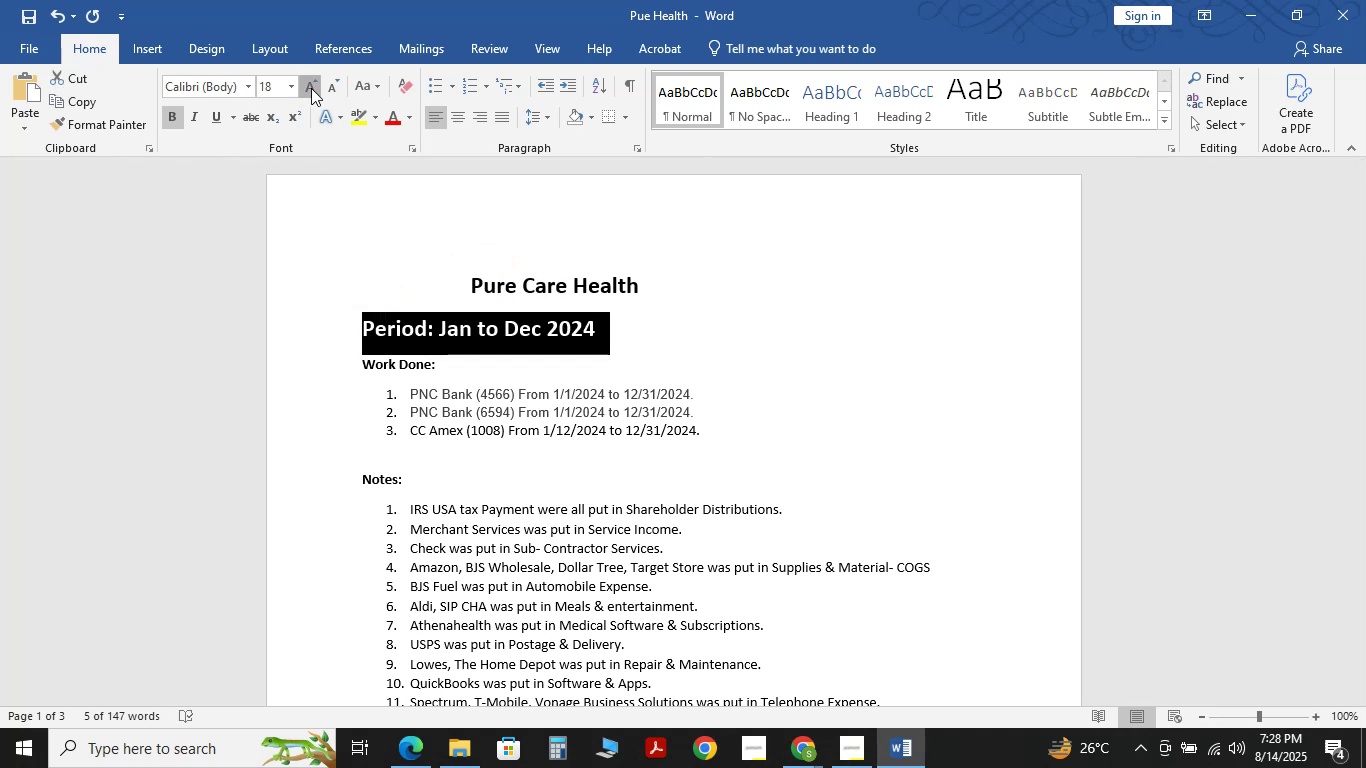 
double_click([323, 87])
 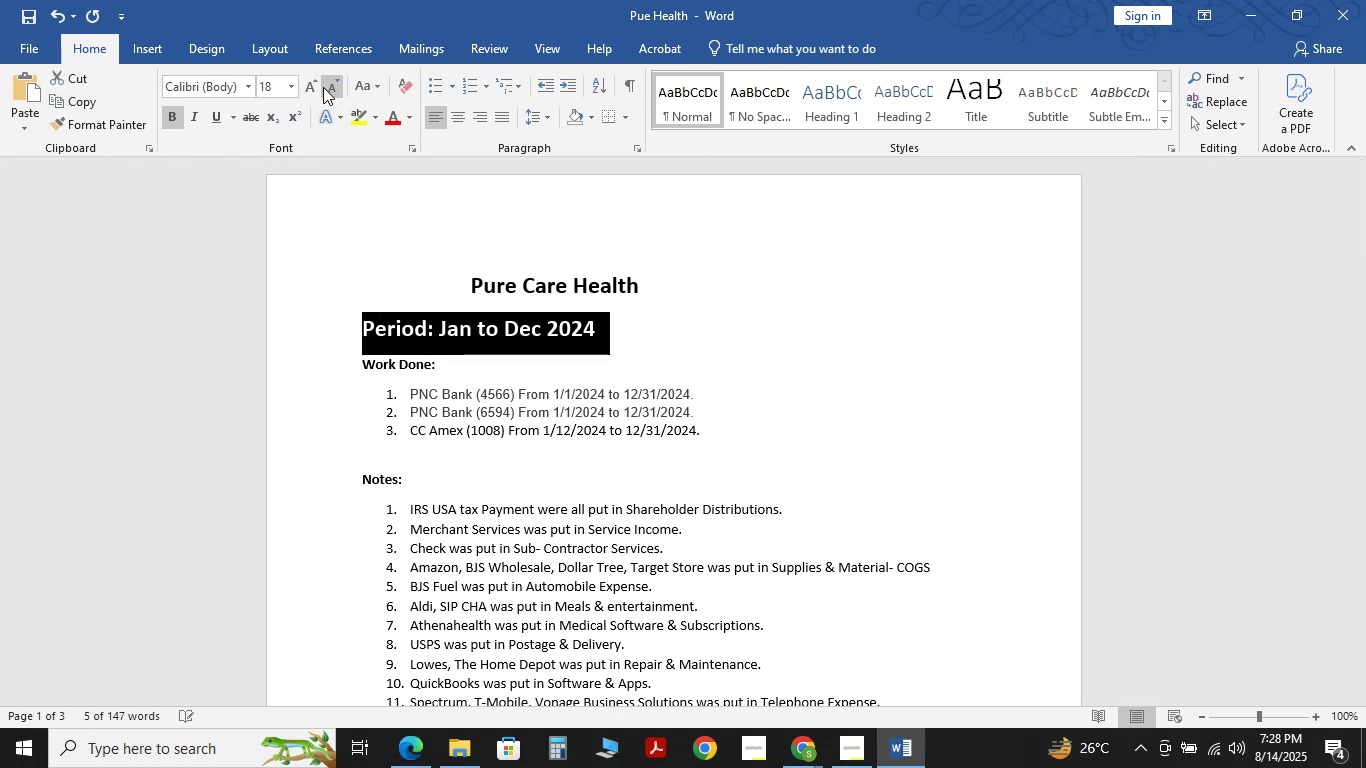 
triple_click([323, 87])
 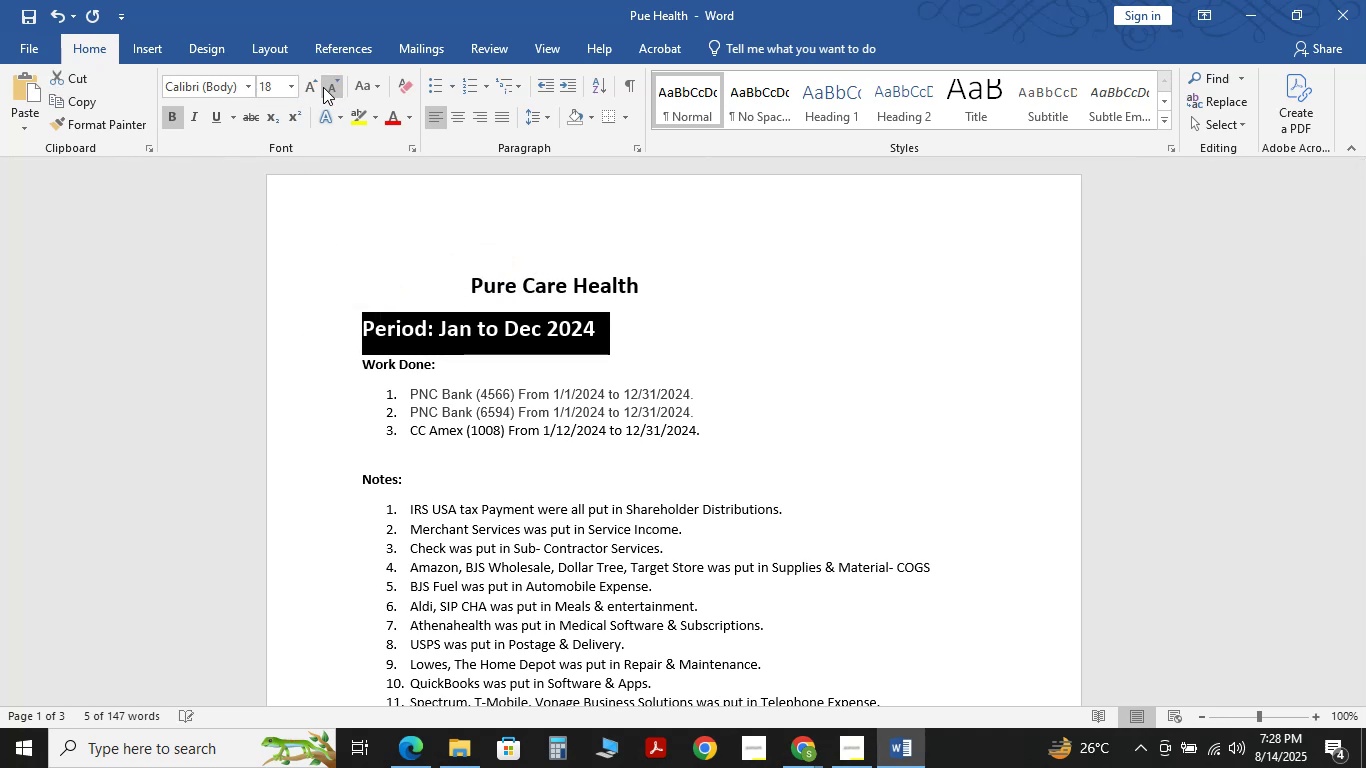 
triple_click([323, 87])
 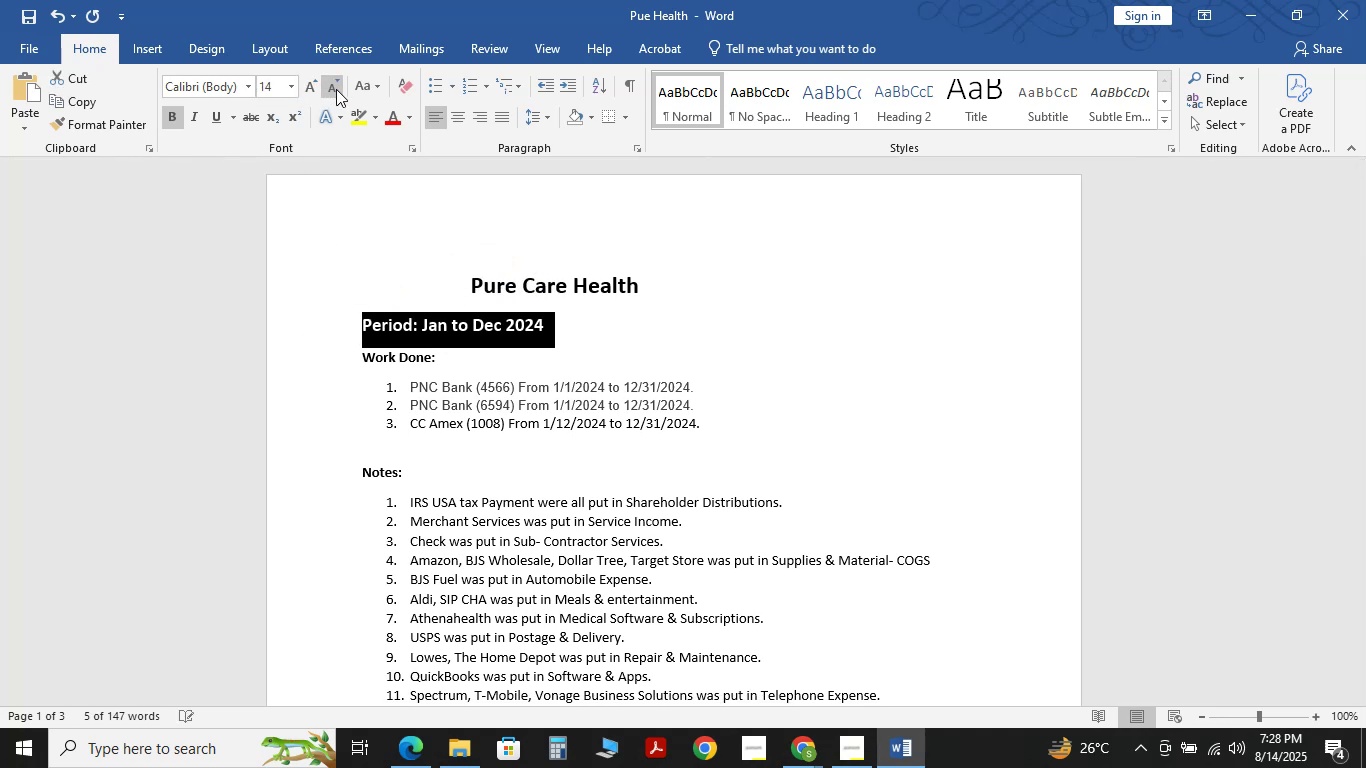 
left_click([335, 89])
 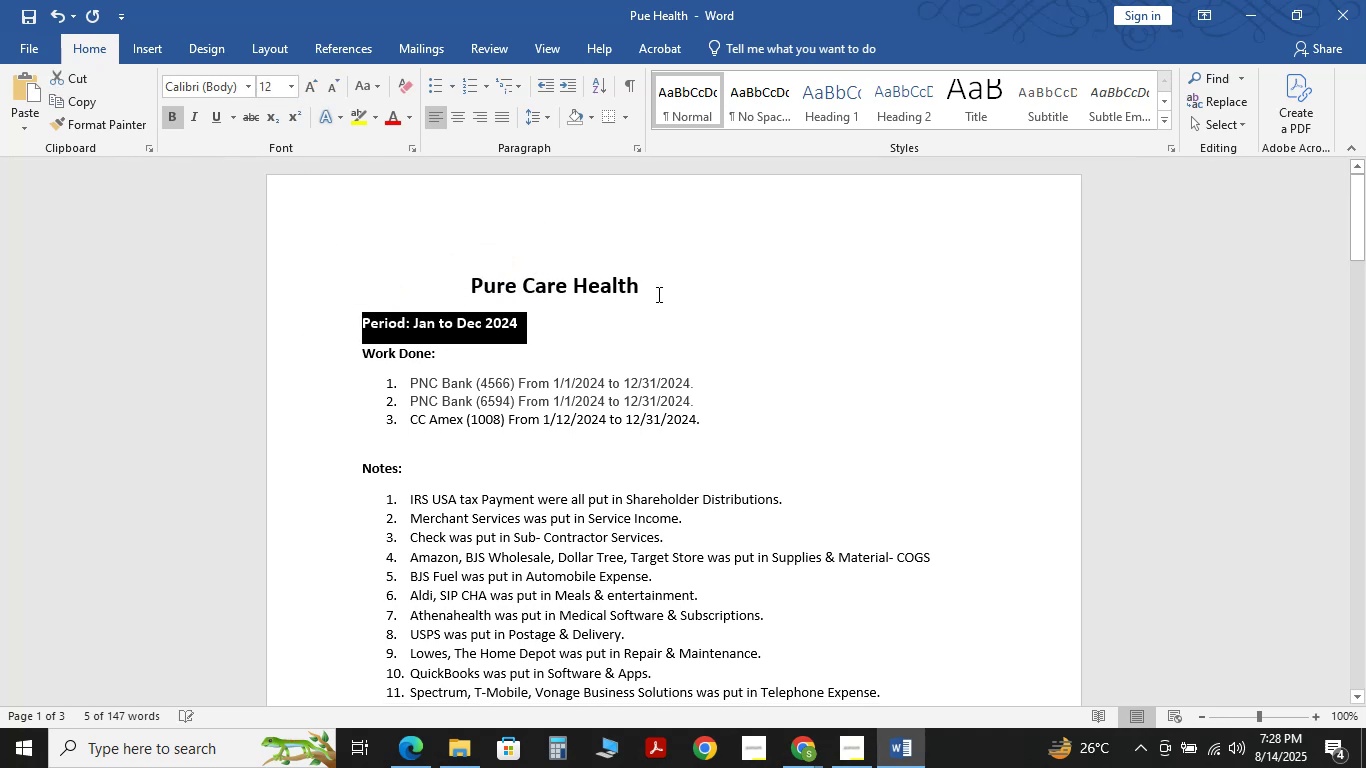 
left_click([669, 305])
 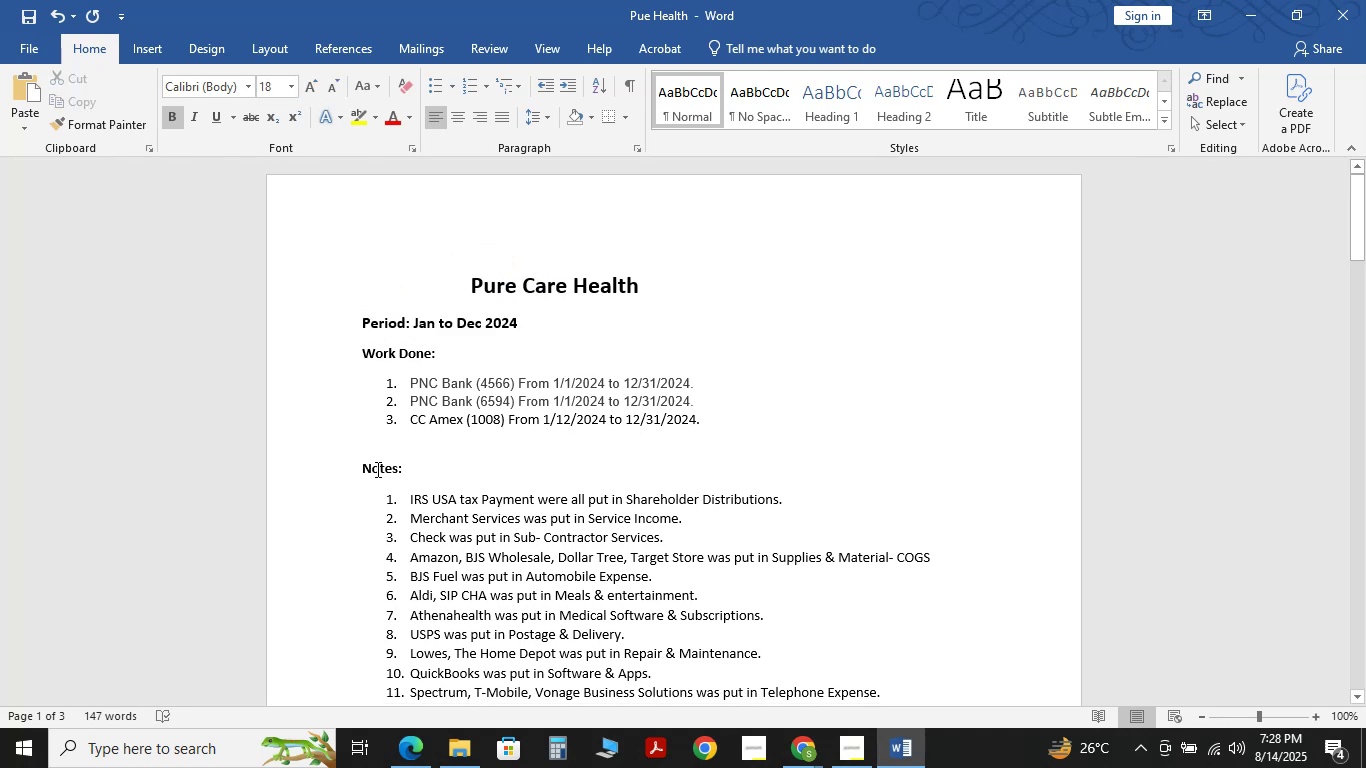 
left_click([560, 459])
 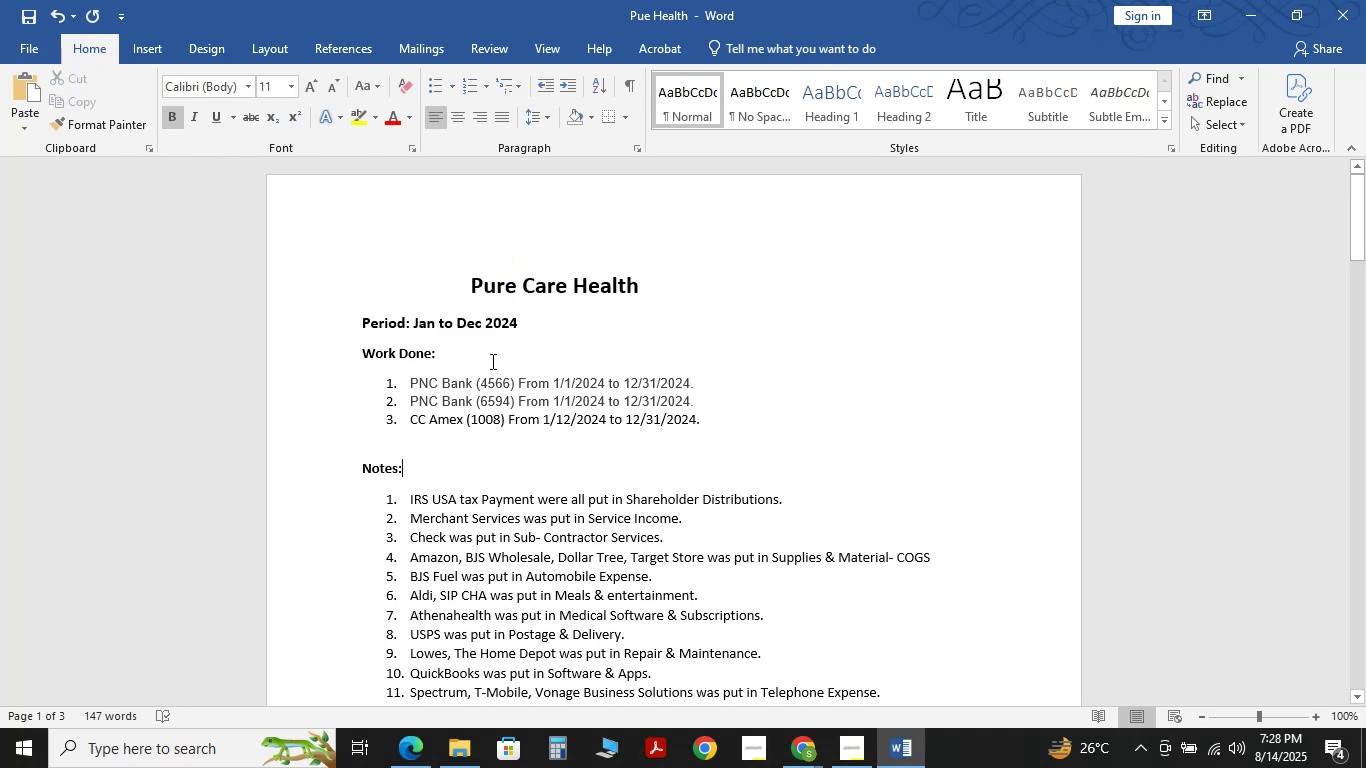 
left_click([488, 360])
 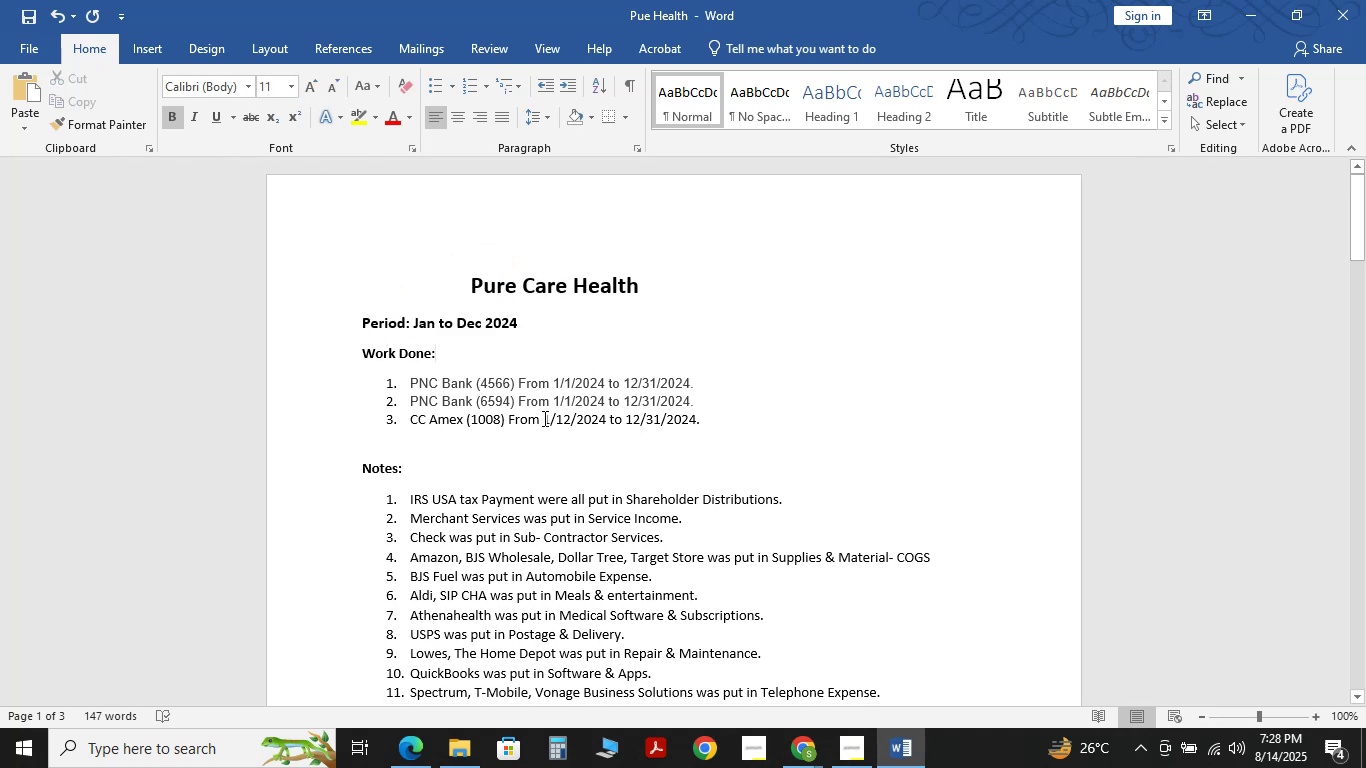 
left_click([531, 451])
 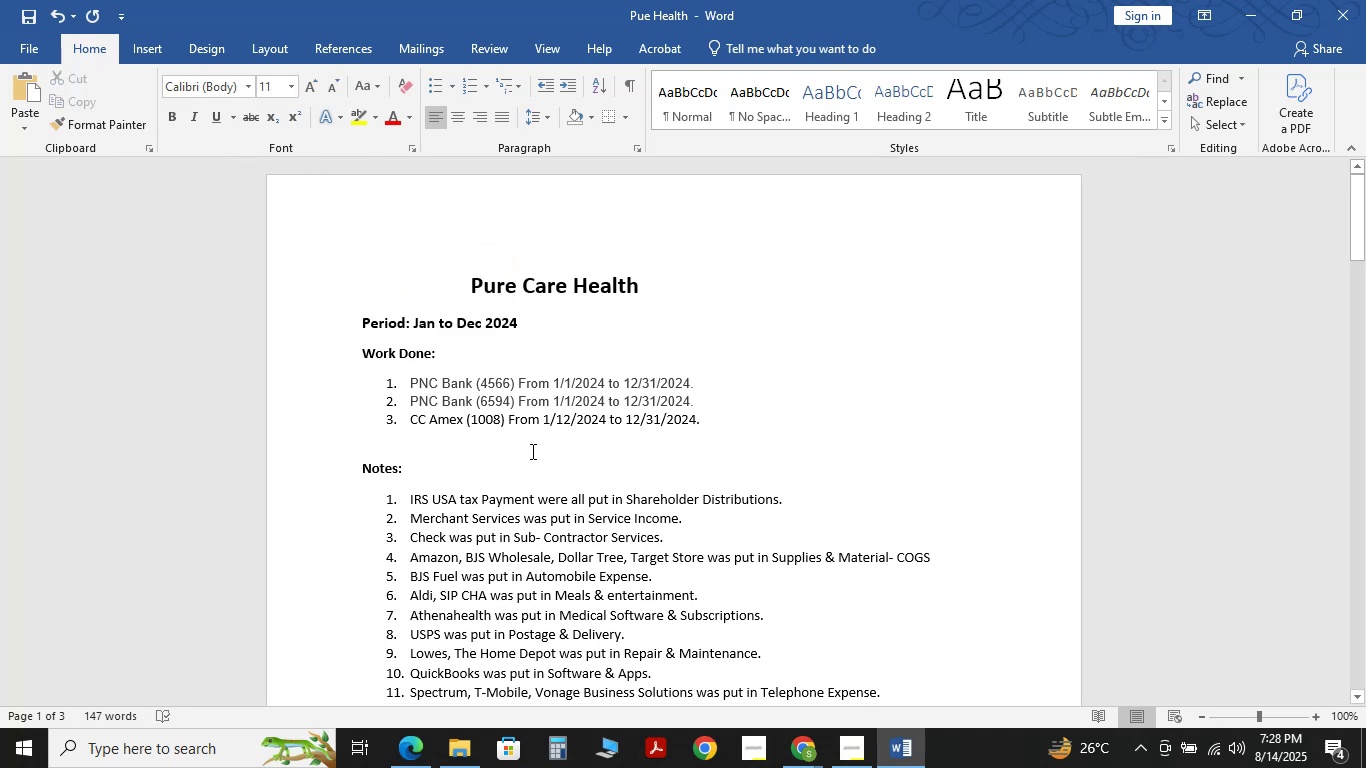 
key(Enter)
 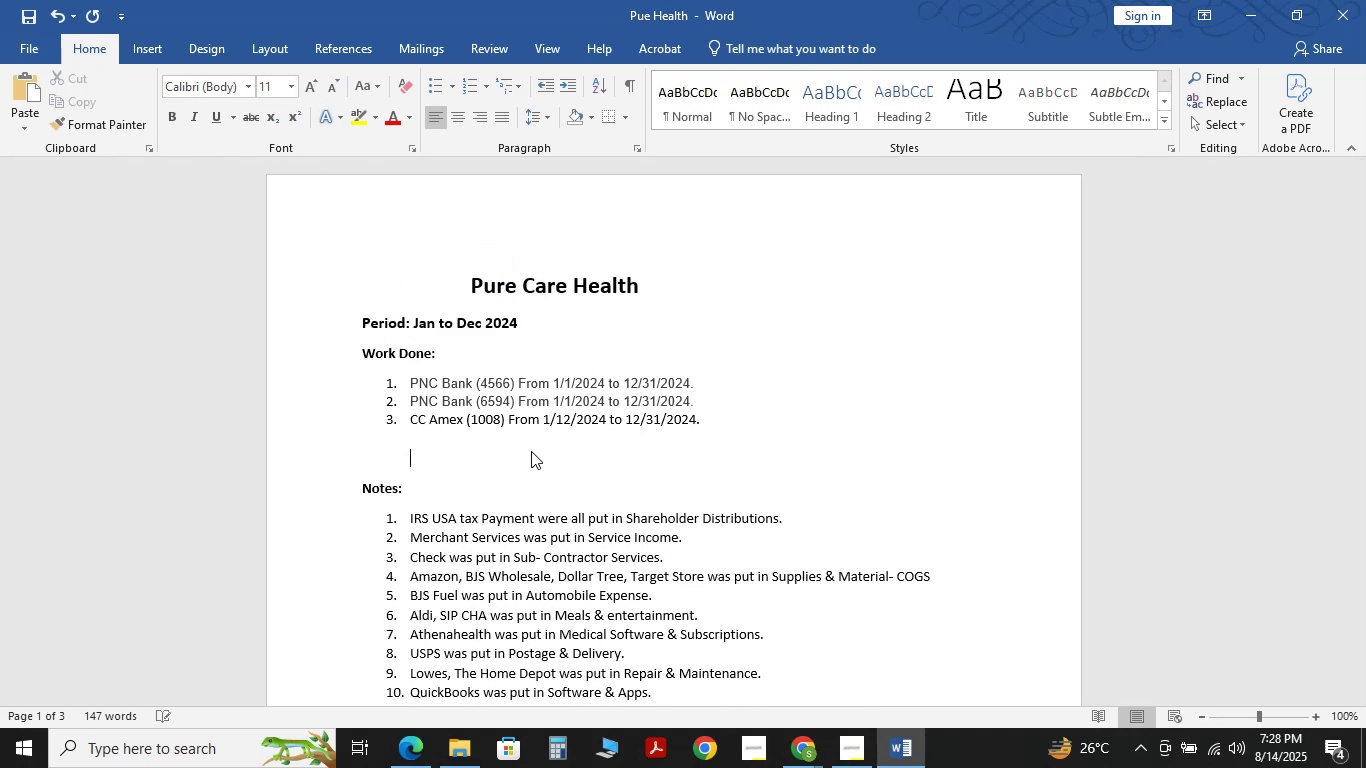 
key(Backspace)
key(Backspace)
type(TotL)
key(Backspace)
key(Backspace)
key(Backspace)
key(Backspace)
key(Backspace)
type(tOT)
key(Backspace)
key(Backspace)
key(Backspace)
type(tOT)
key(Backspace)
key(Backspace)
key(Backspace)
type(Total Transactions: )
 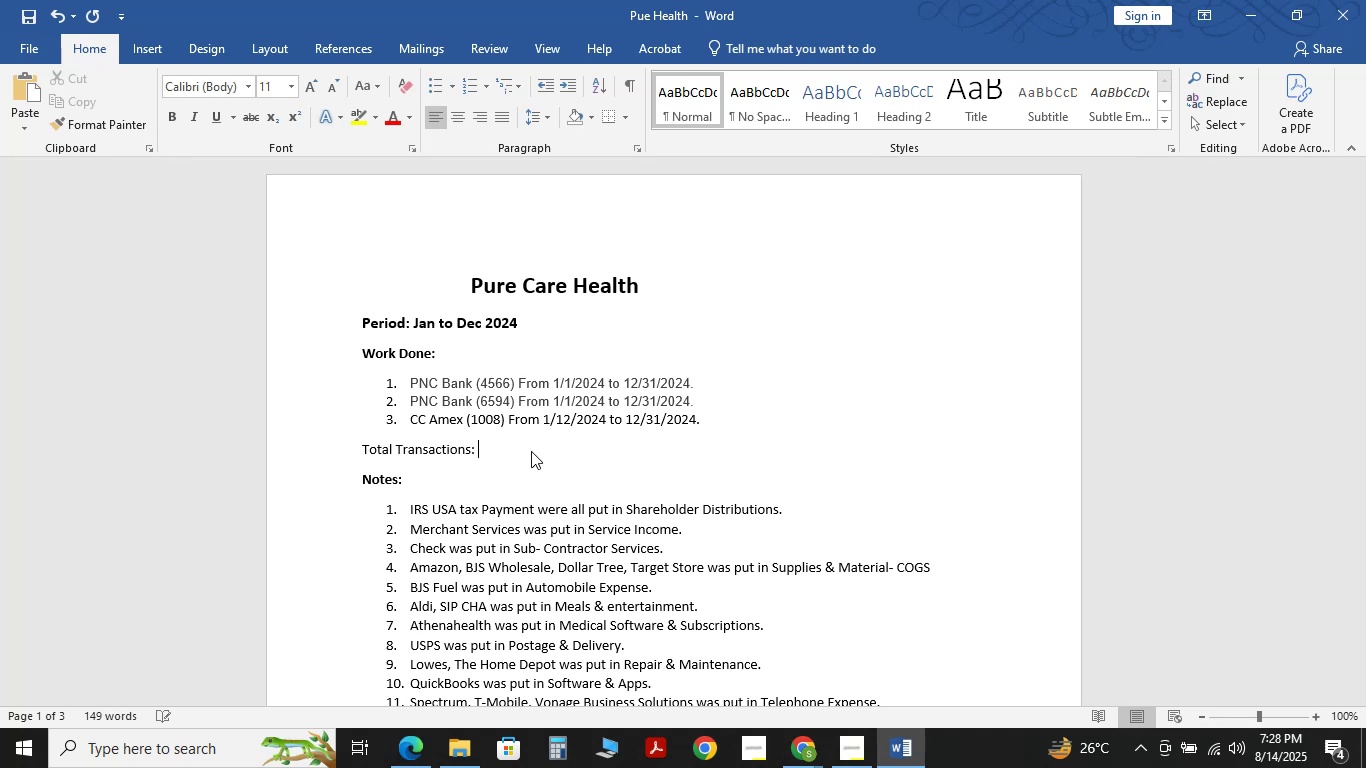 
left_click([444, 760])
 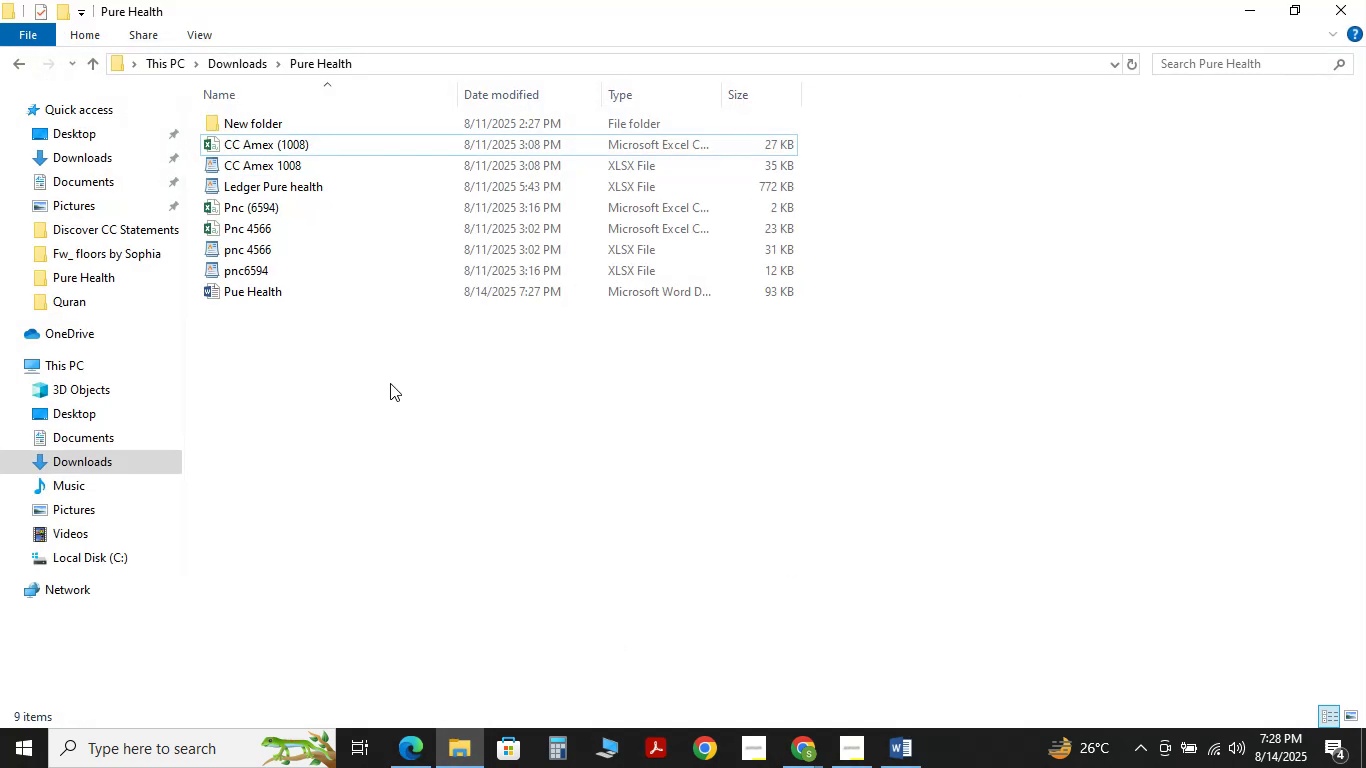 
left_click([389, 380])
 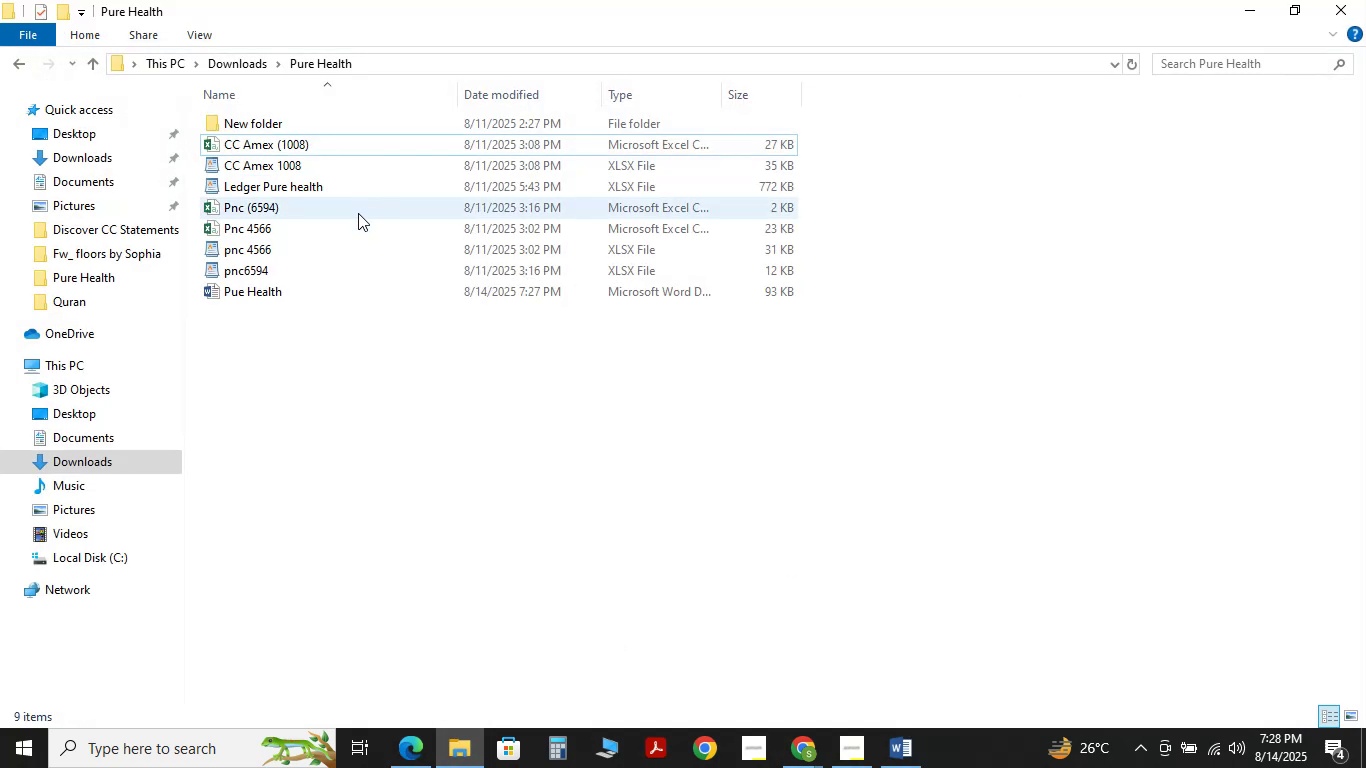 
double_click([358, 213])
 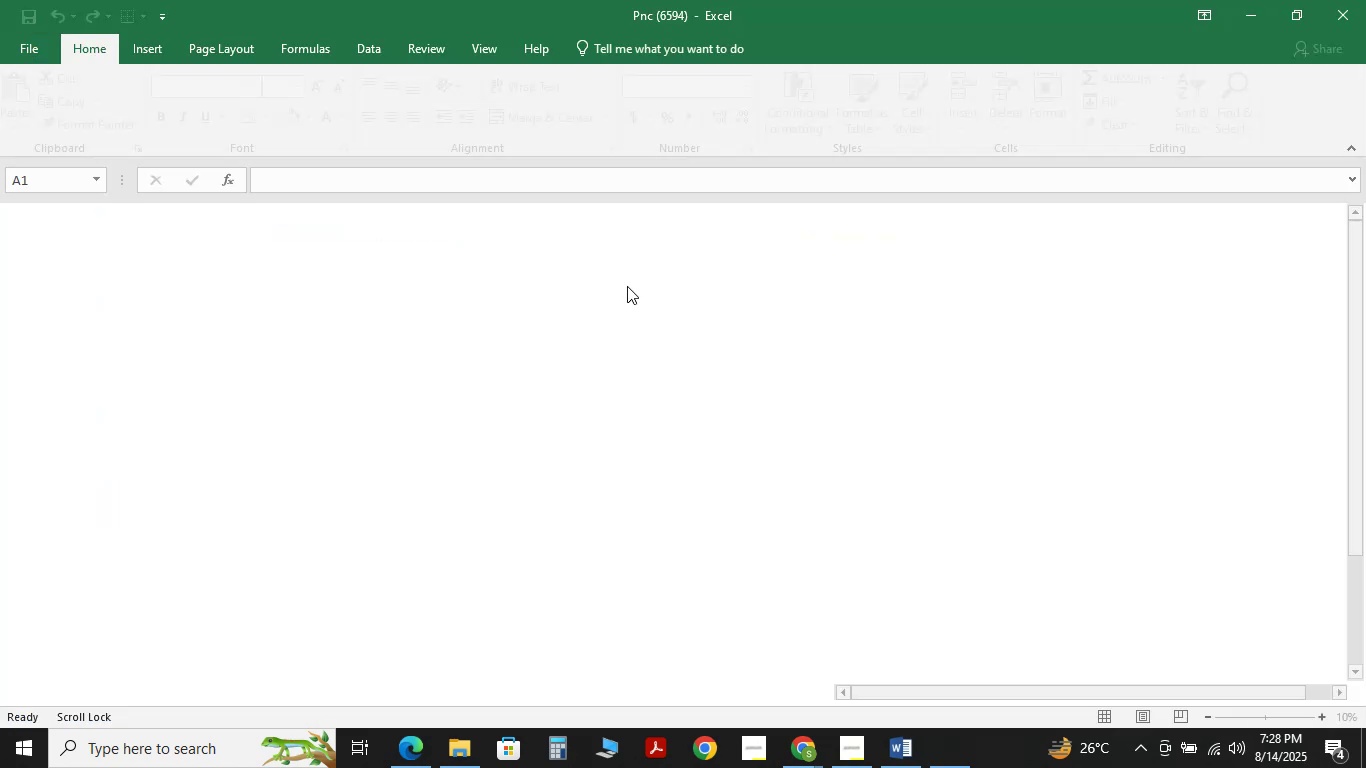 
left_click([271, 209])
 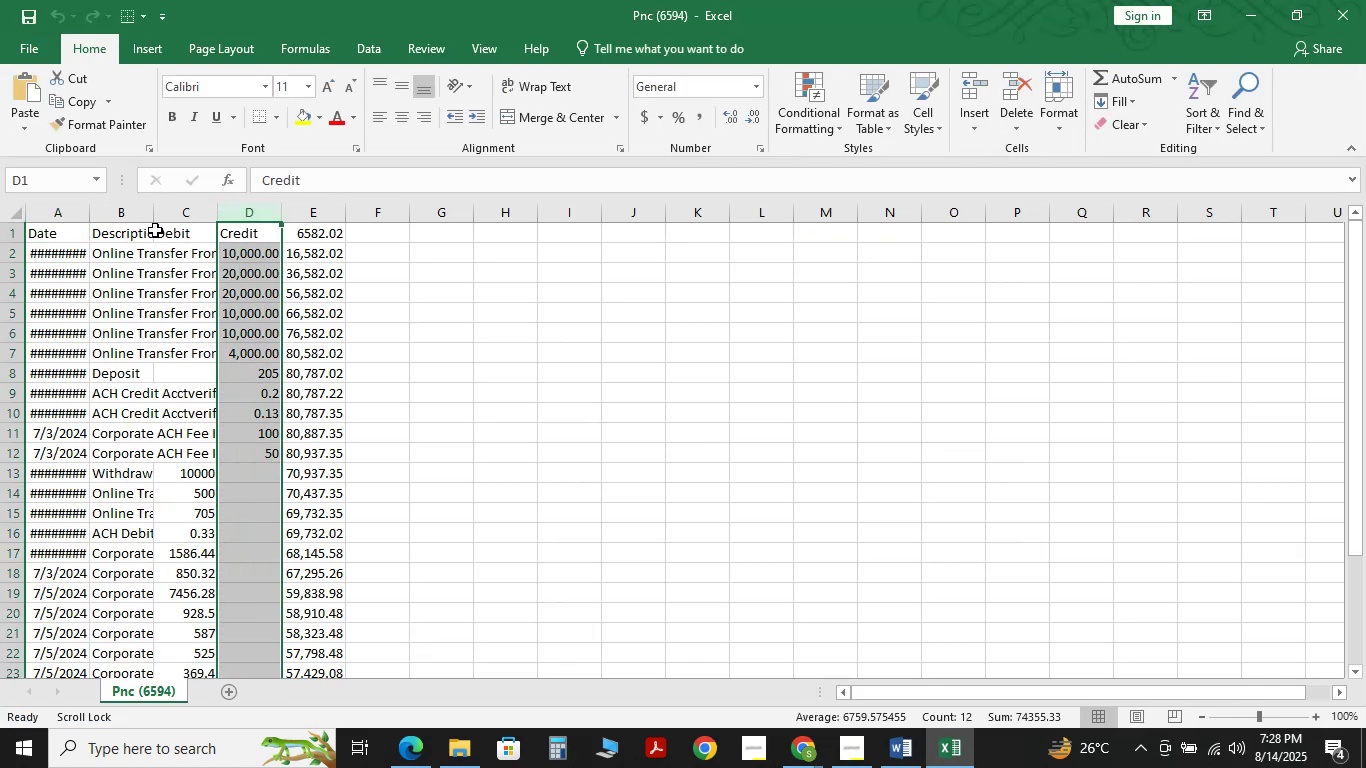 
left_click([201, 219])
 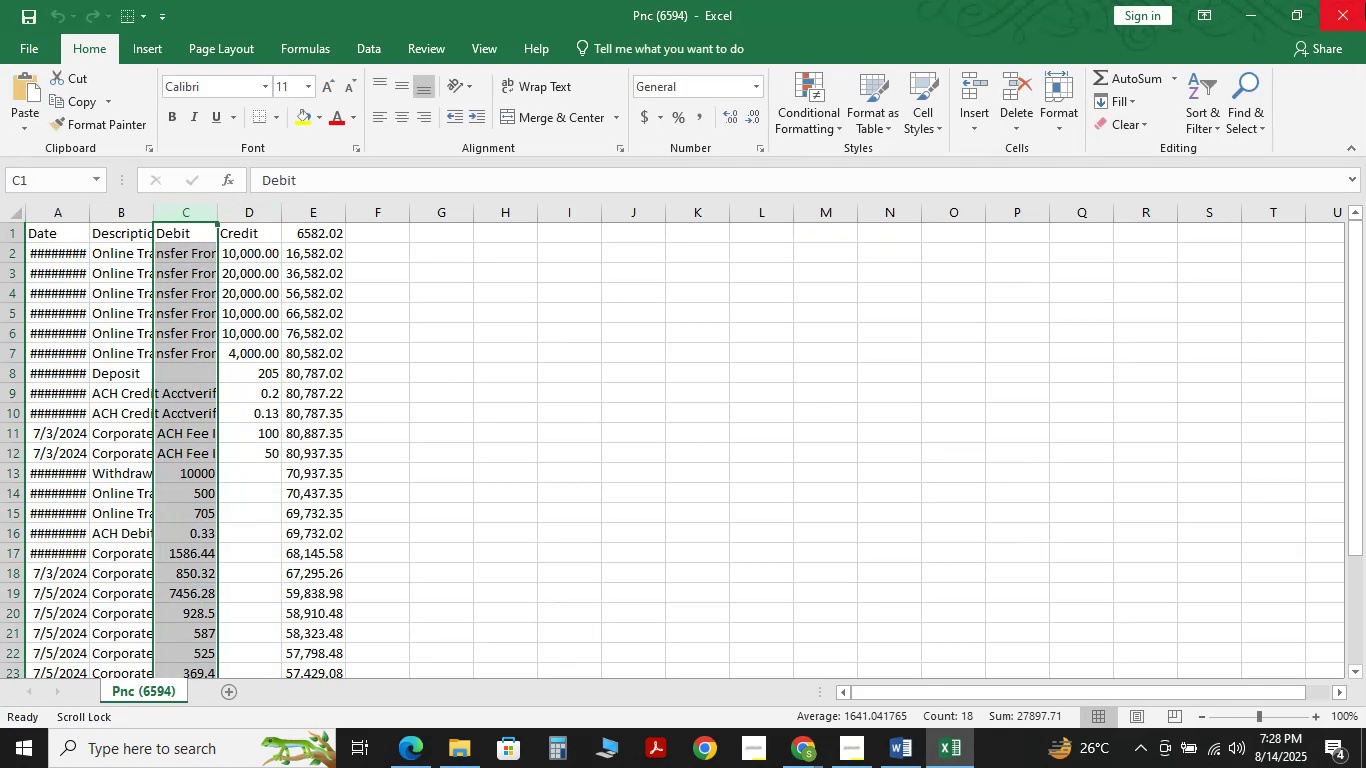 
left_click([1358, 15])
 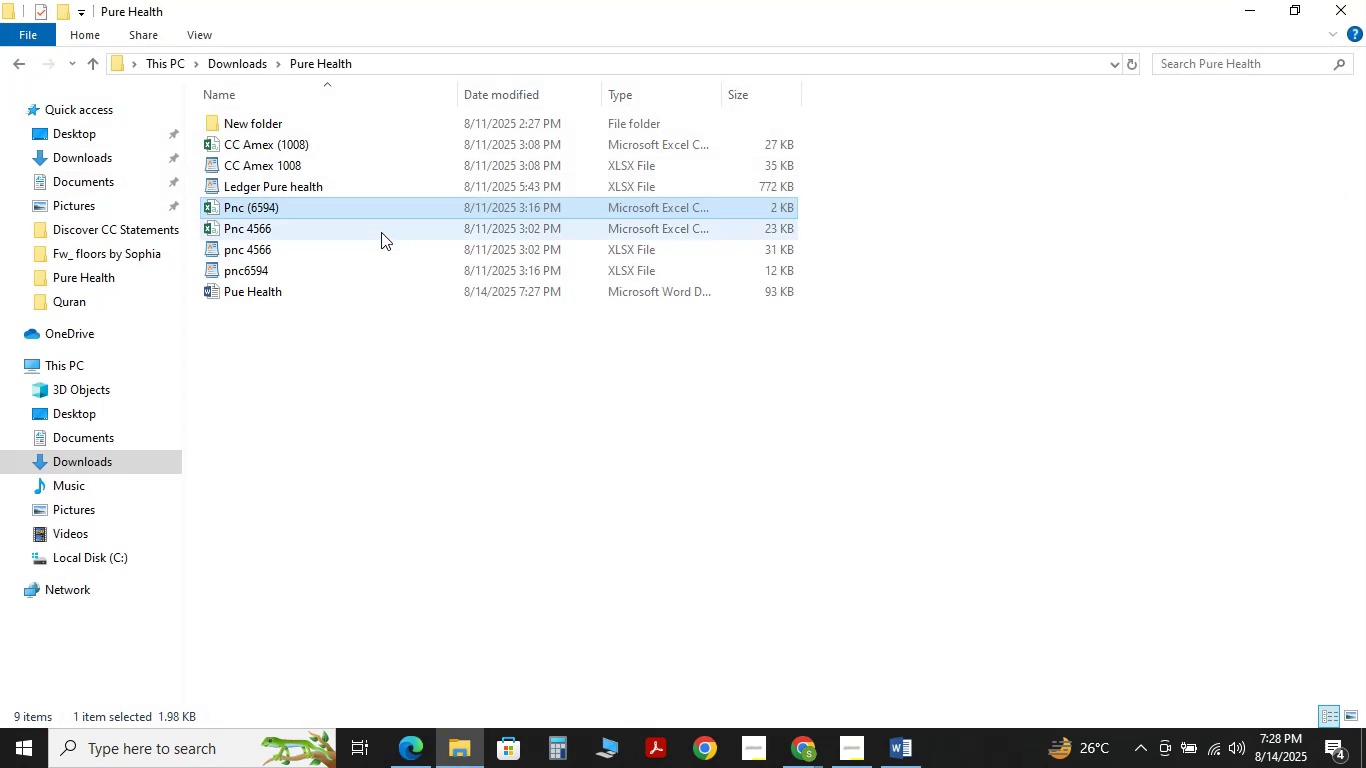 
double_click([378, 229])
 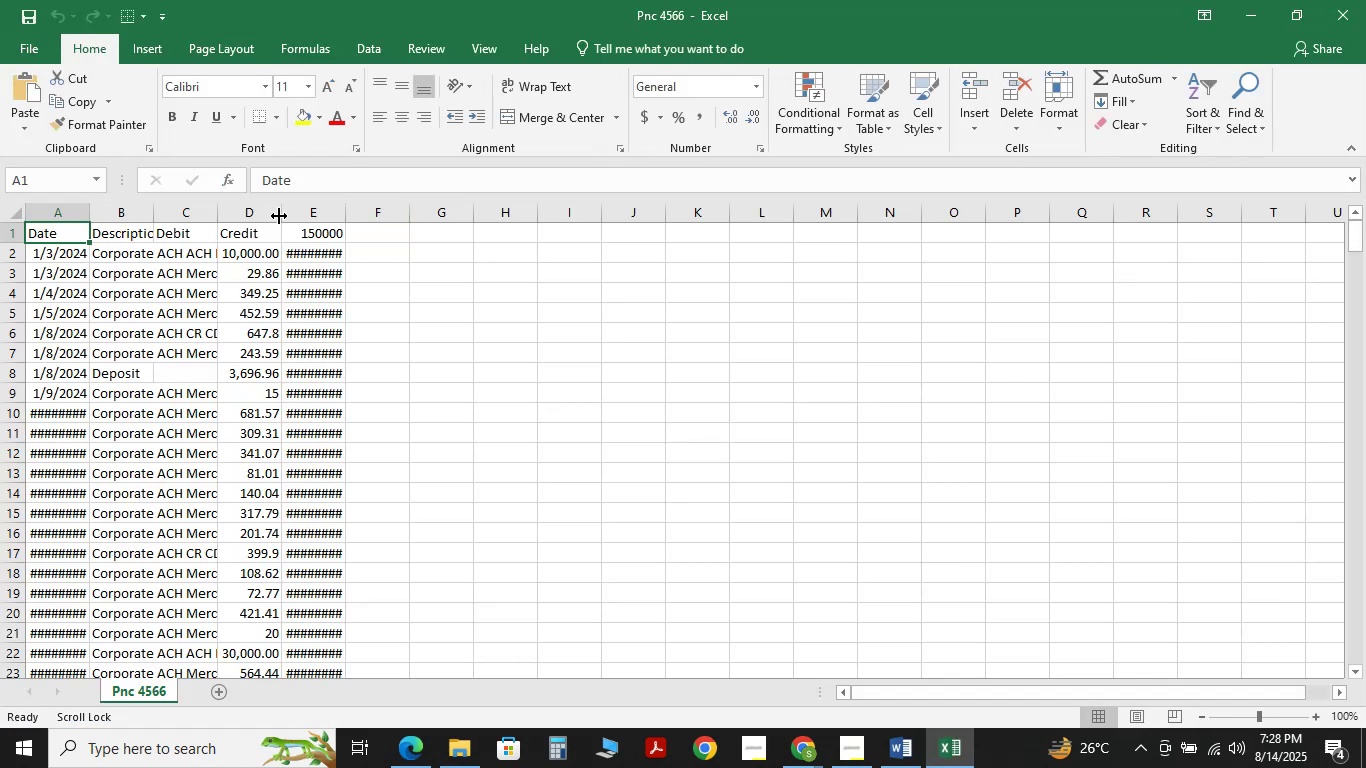 
double_click([262, 217])
 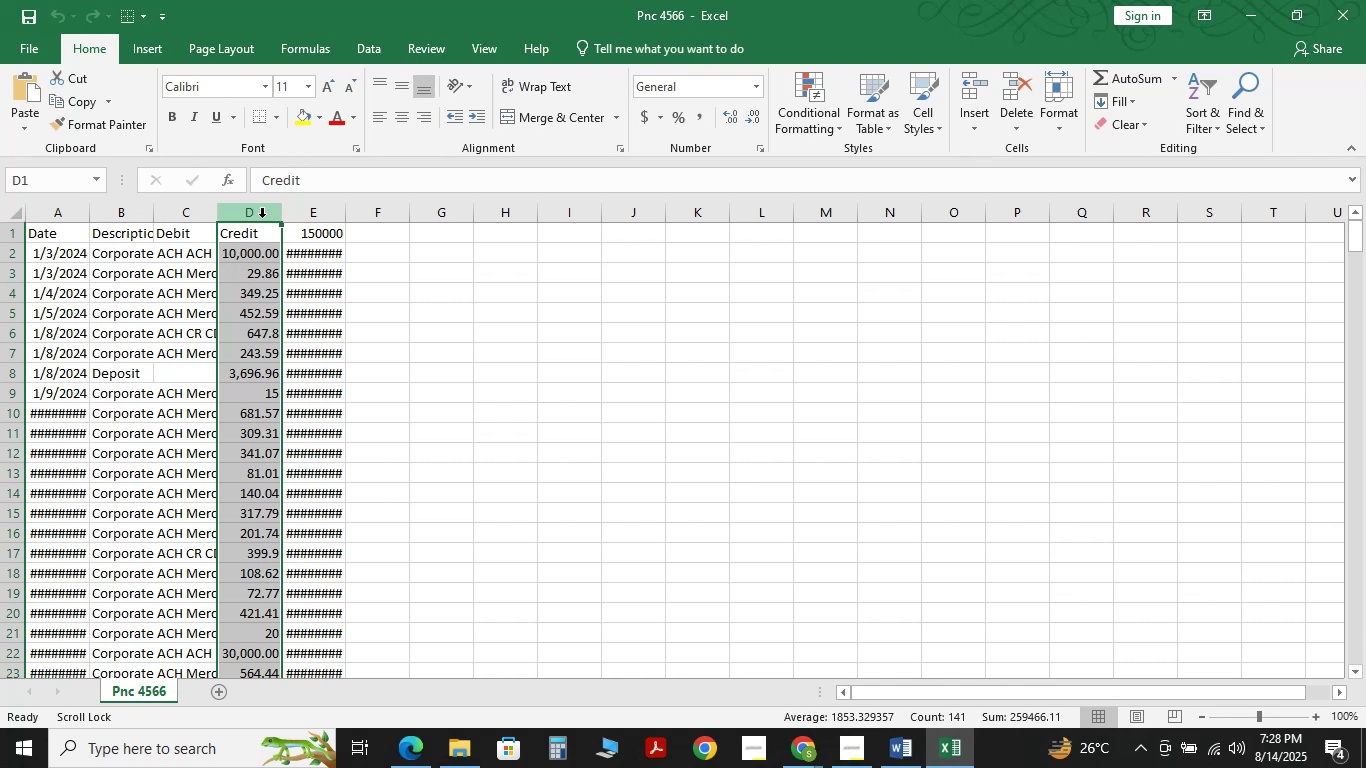 
wait(5.96)
 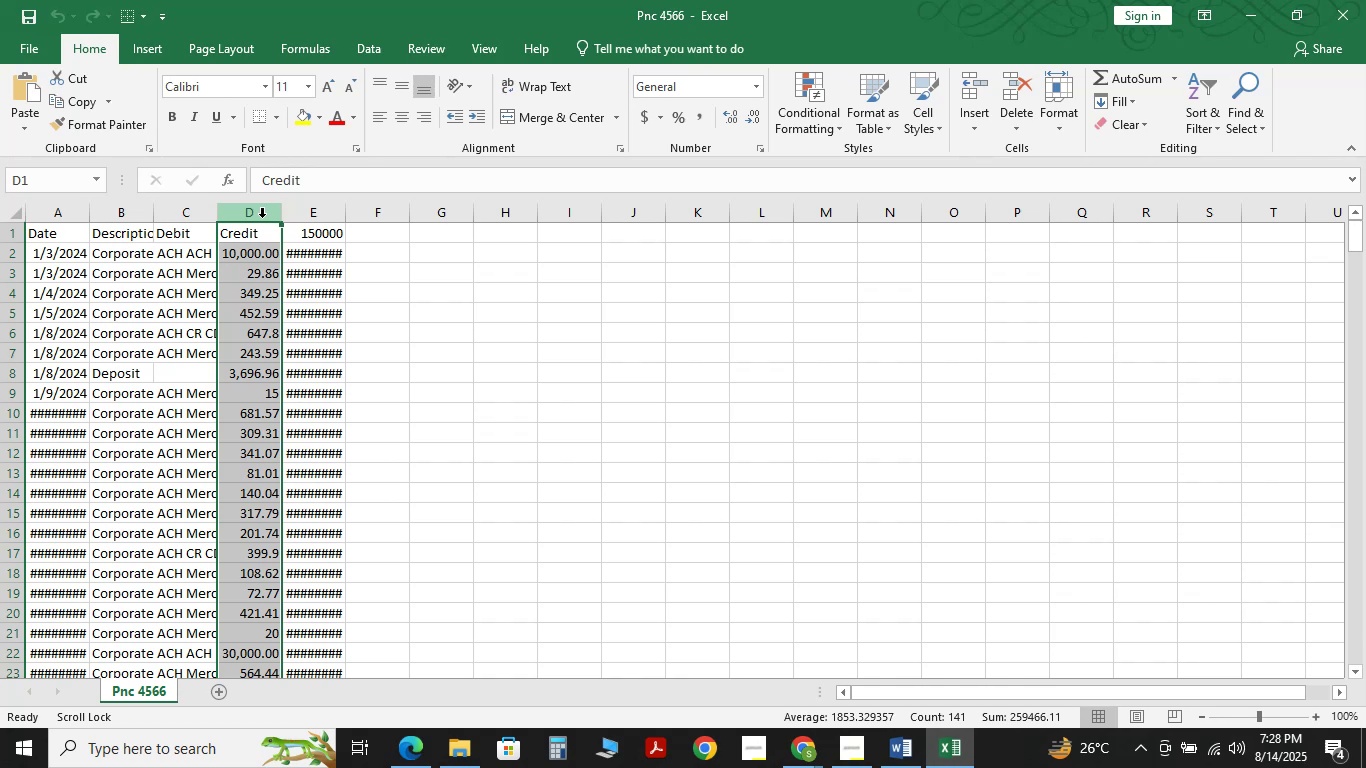 
left_click([1365, 0])
 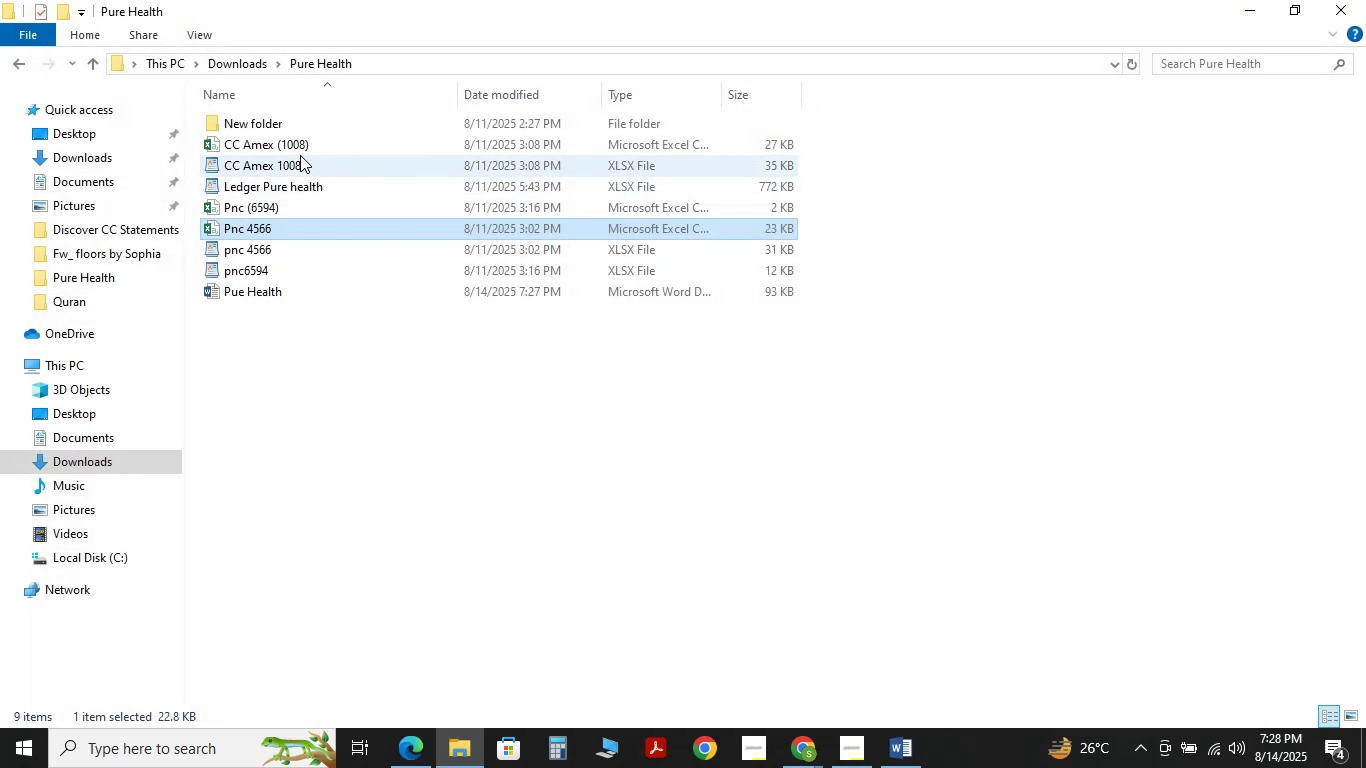 
double_click([295, 153])
 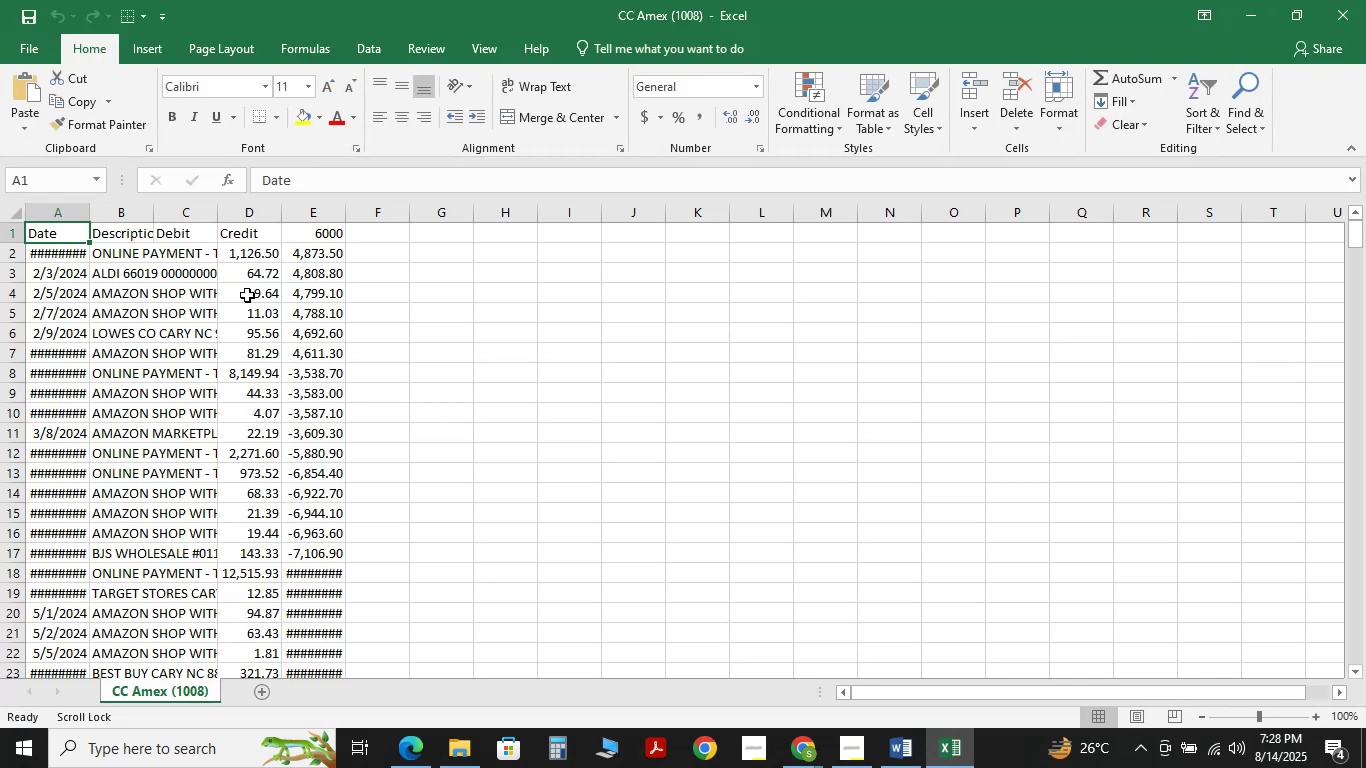 
left_click([238, 212])
 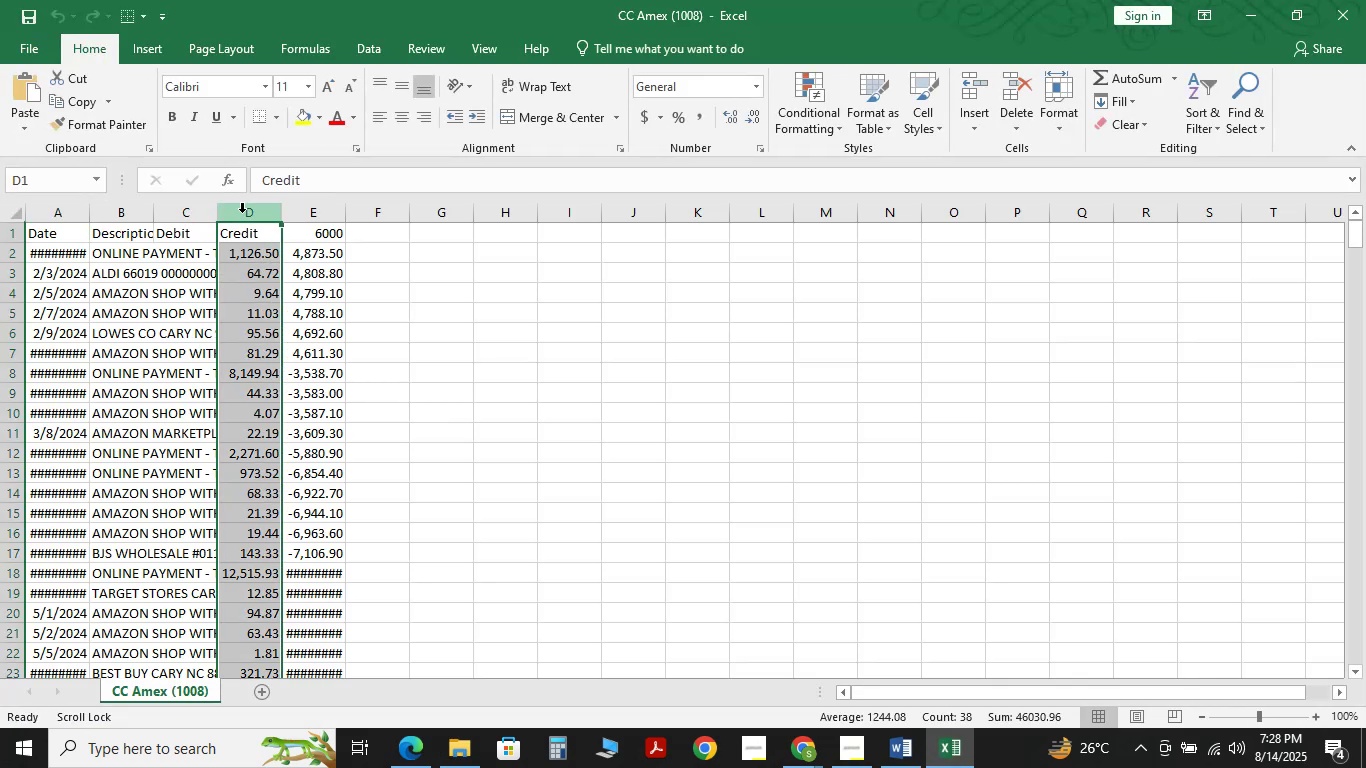 
scroll: coordinate [176, 486], scroll_direction: down, amount: 40.0
 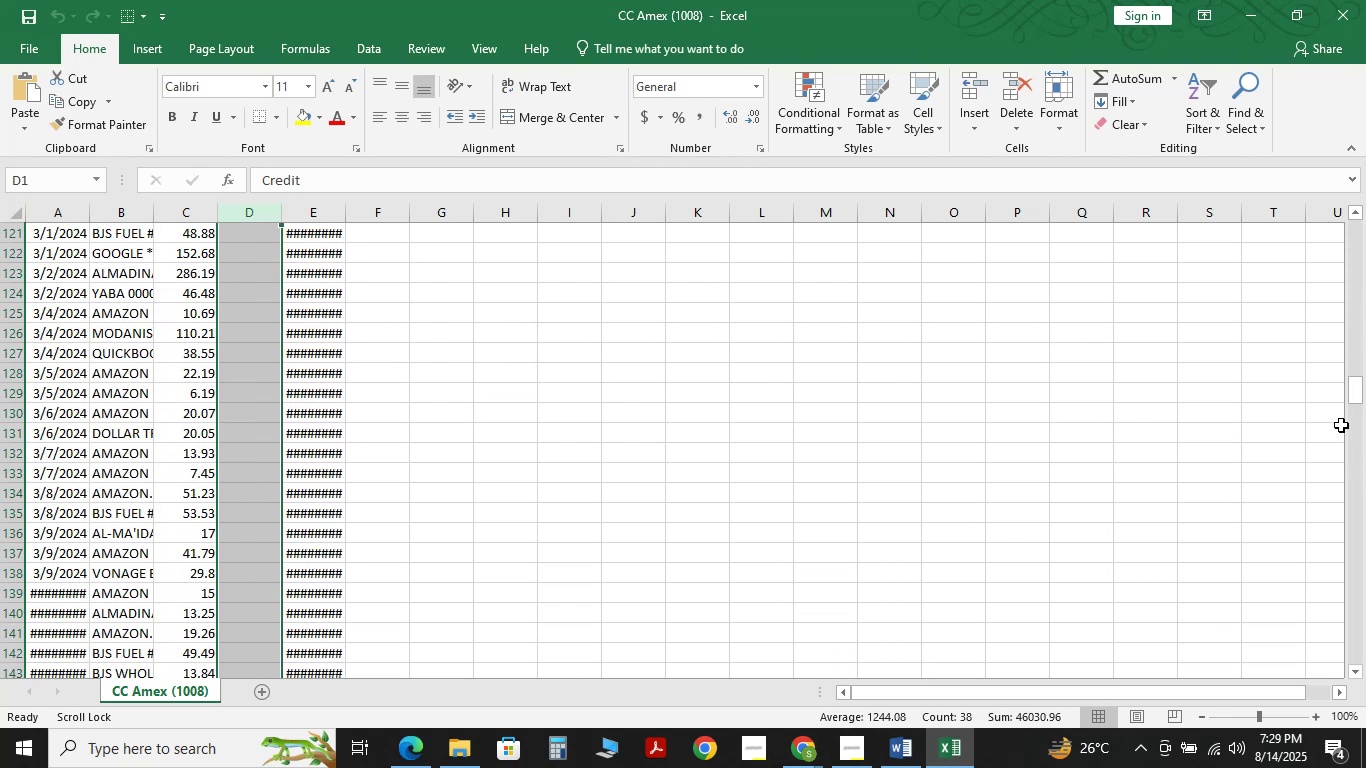 
left_click_drag(start_coordinate=[1353, 398], to_coordinate=[1362, 754])
 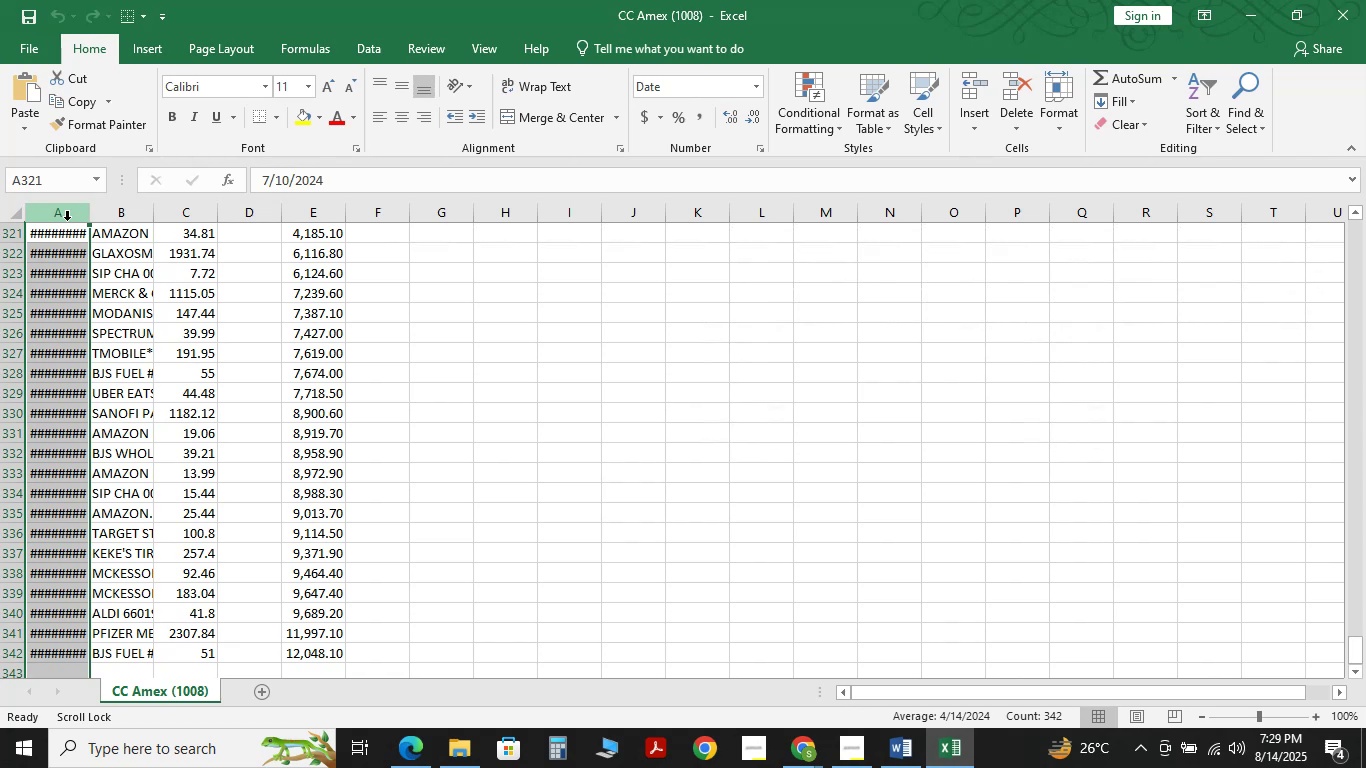 
wait(6.05)
 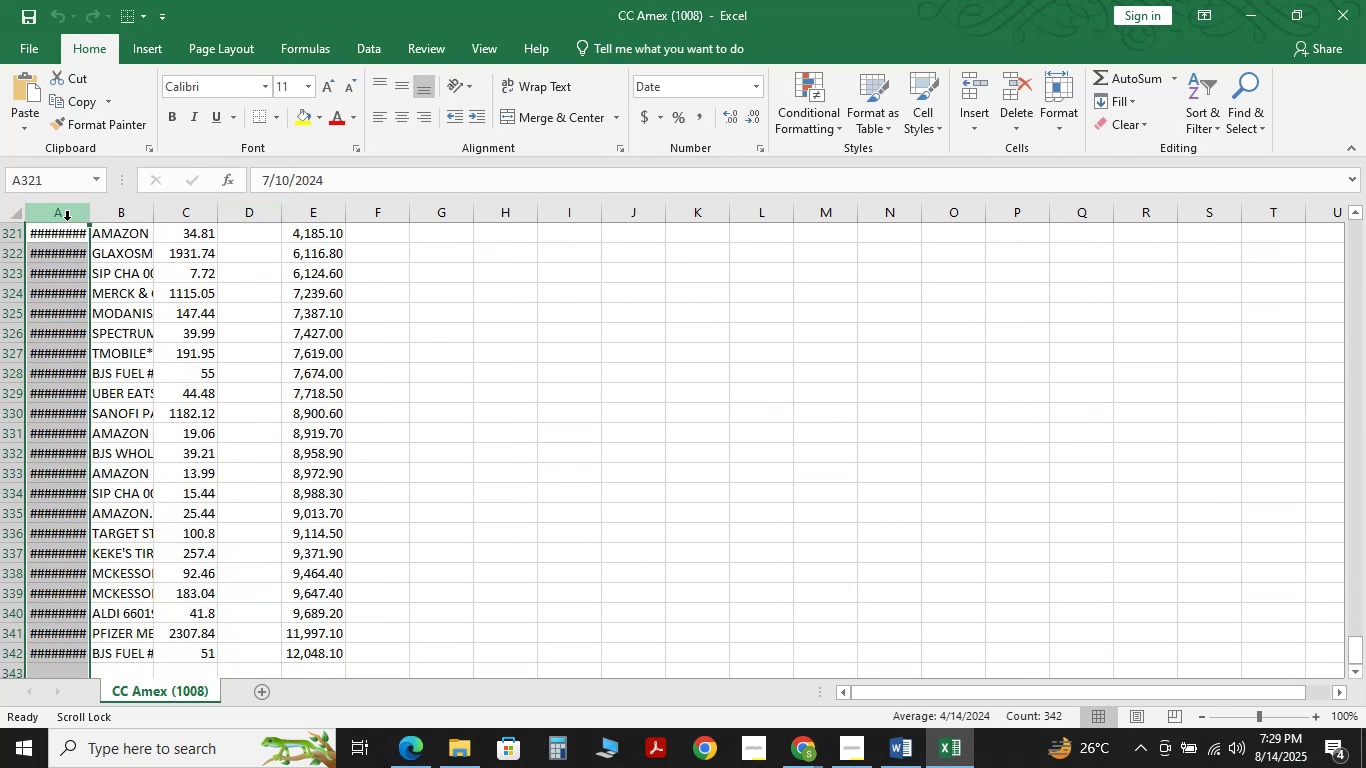 
left_click([1365, 0])
 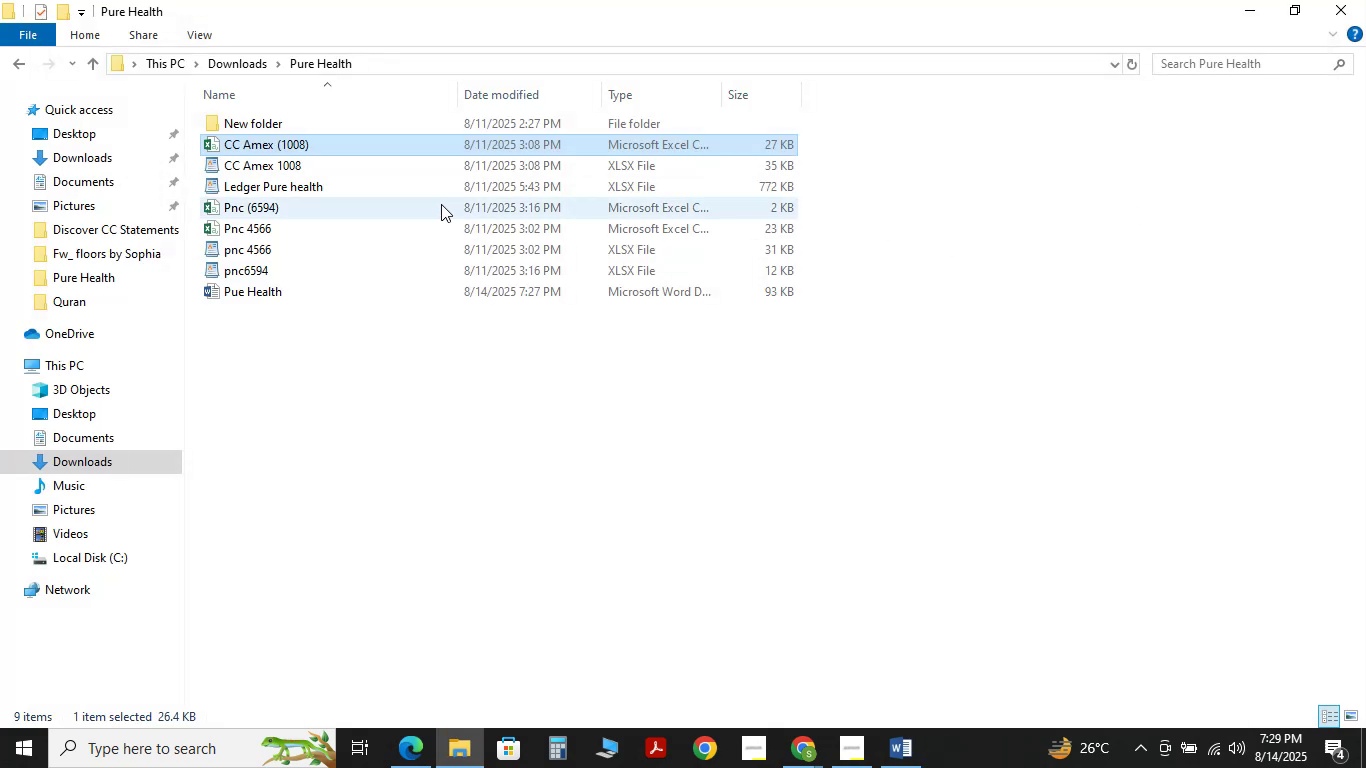 
double_click([441, 204])
 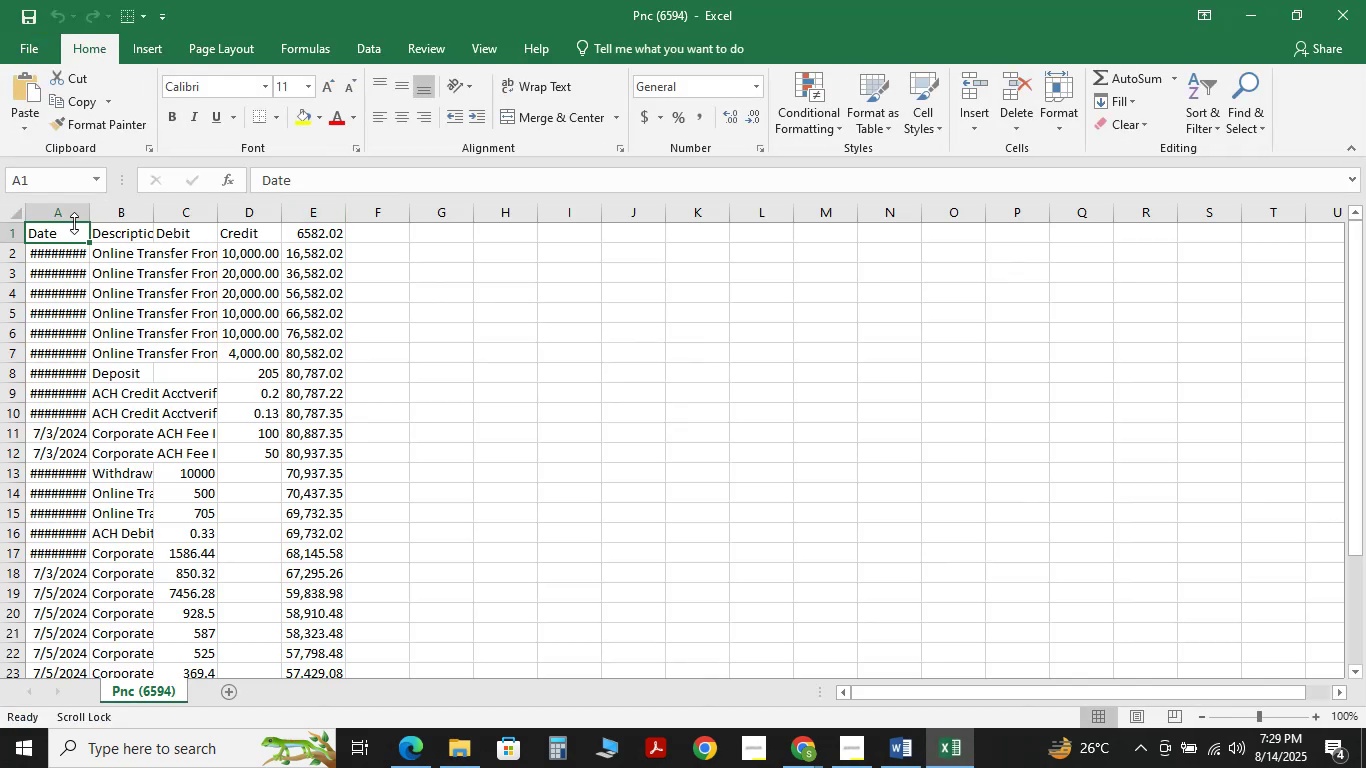 
left_click([50, 204])
 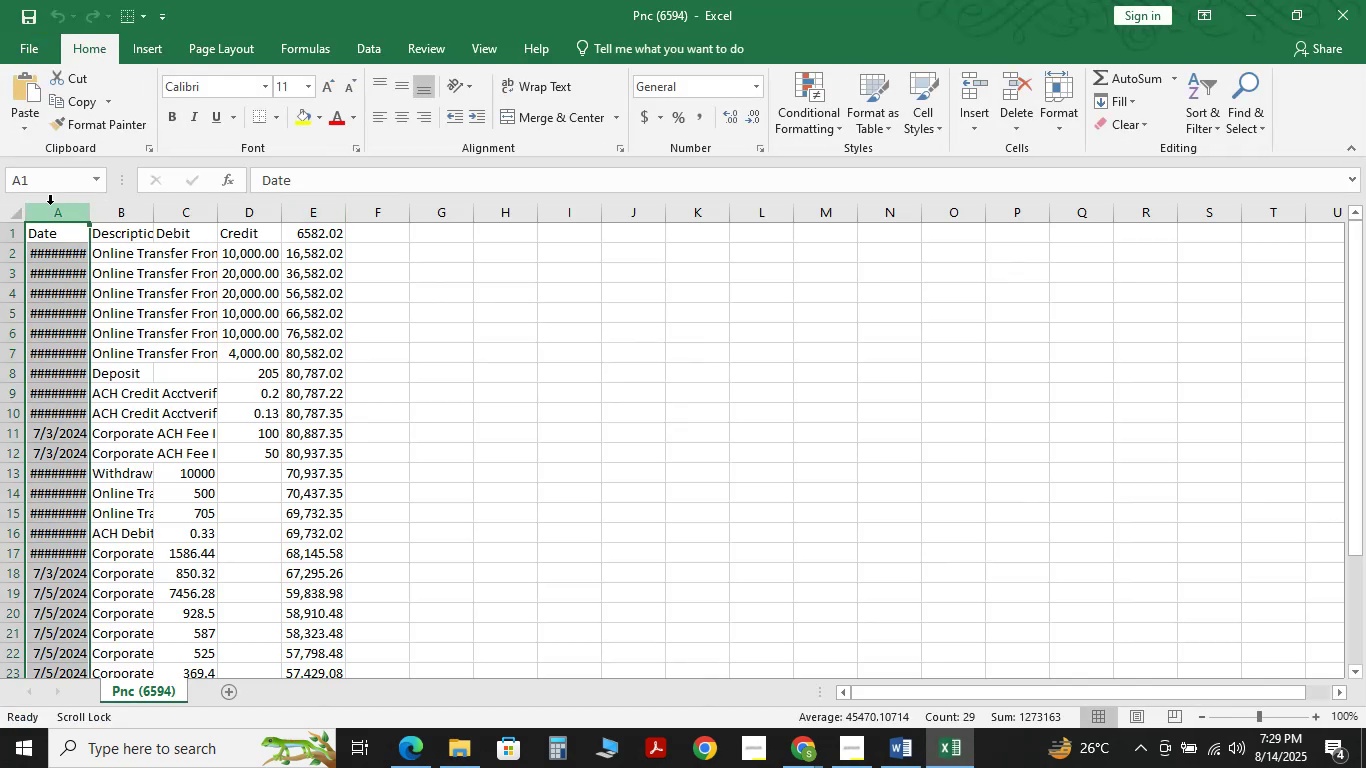 
left_click_drag(start_coordinate=[1114, 0], to_coordinate=[1360, 0])
 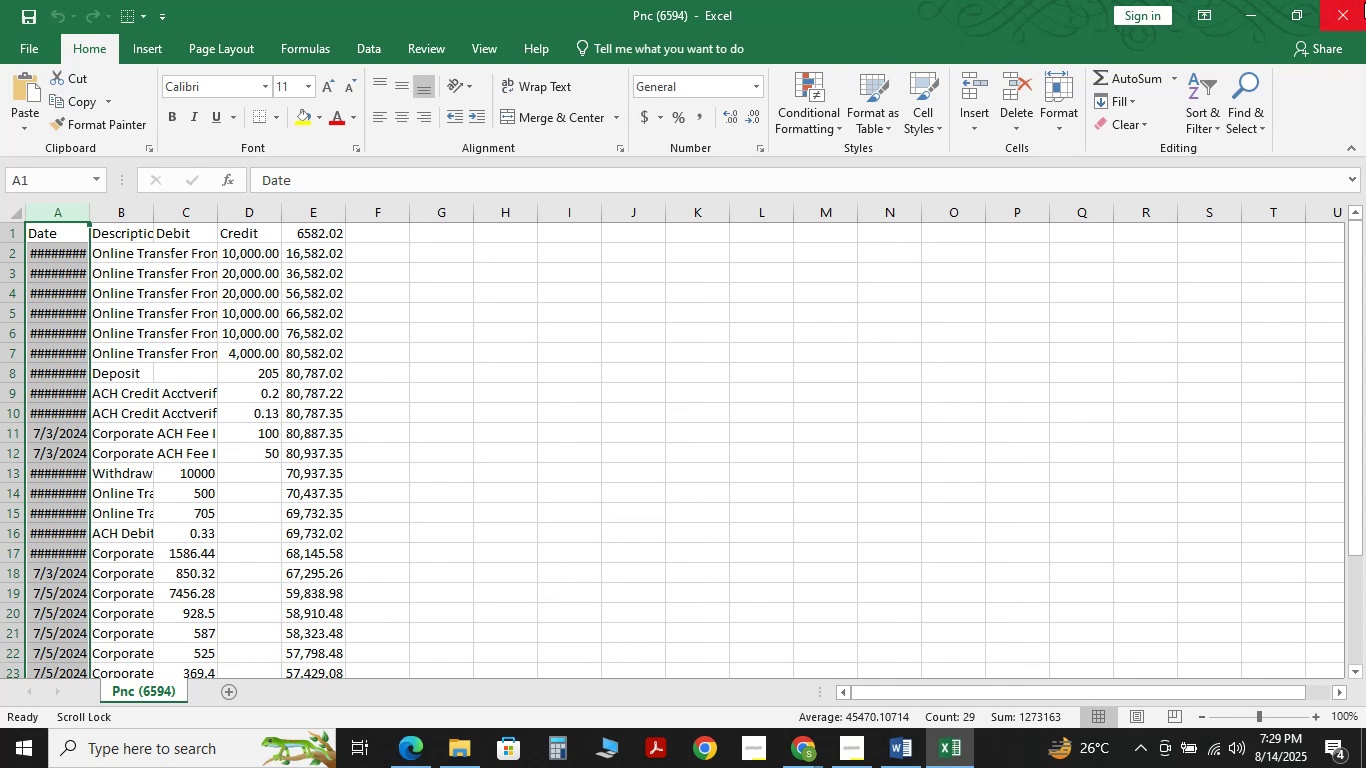 
left_click([1364, 2])
 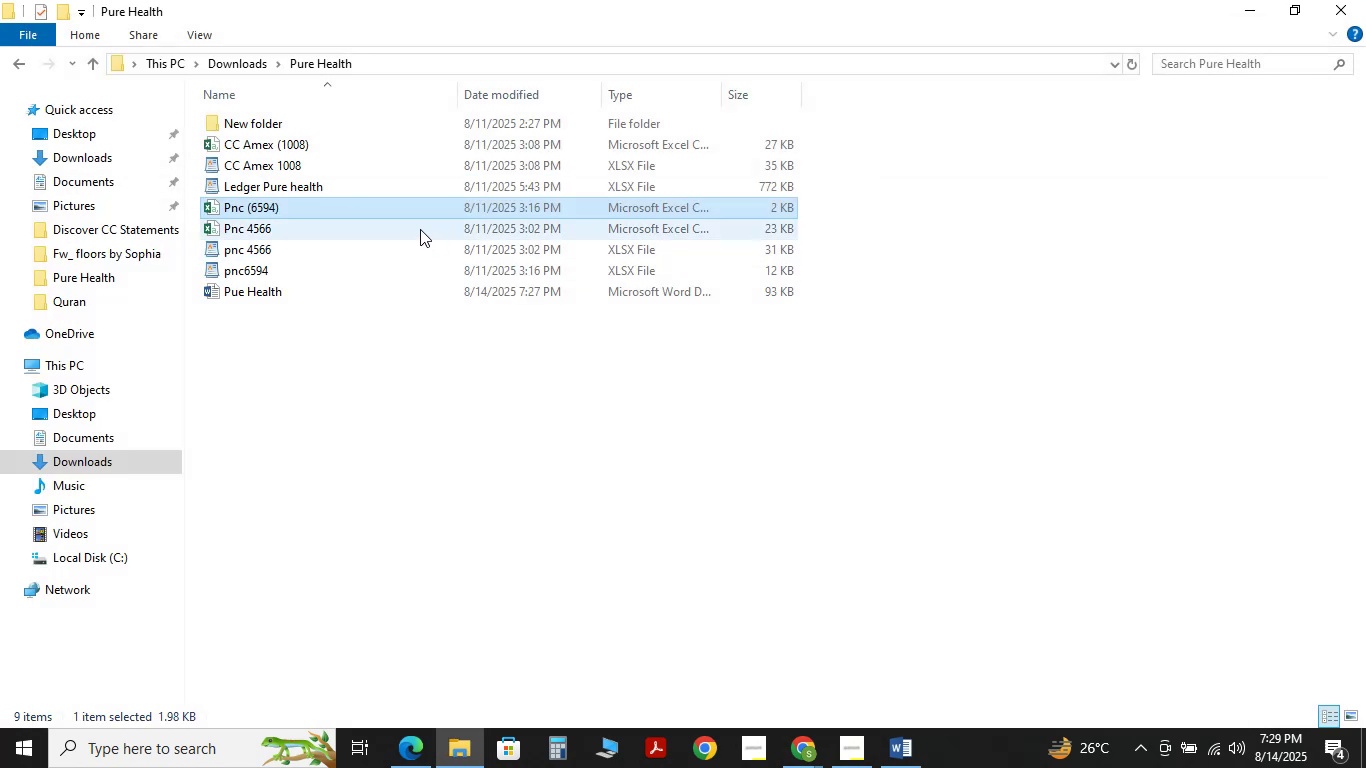 
double_click([410, 225])
 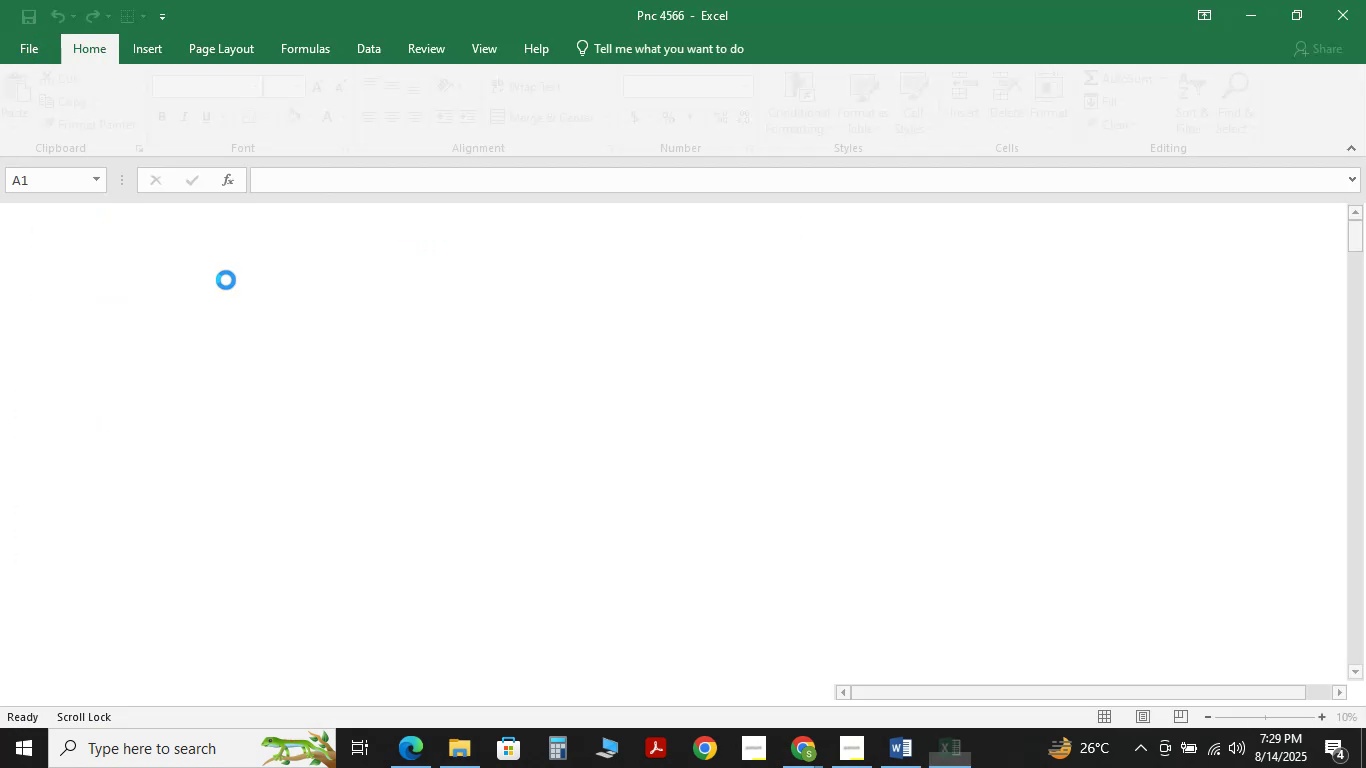 
left_click([67, 213])
 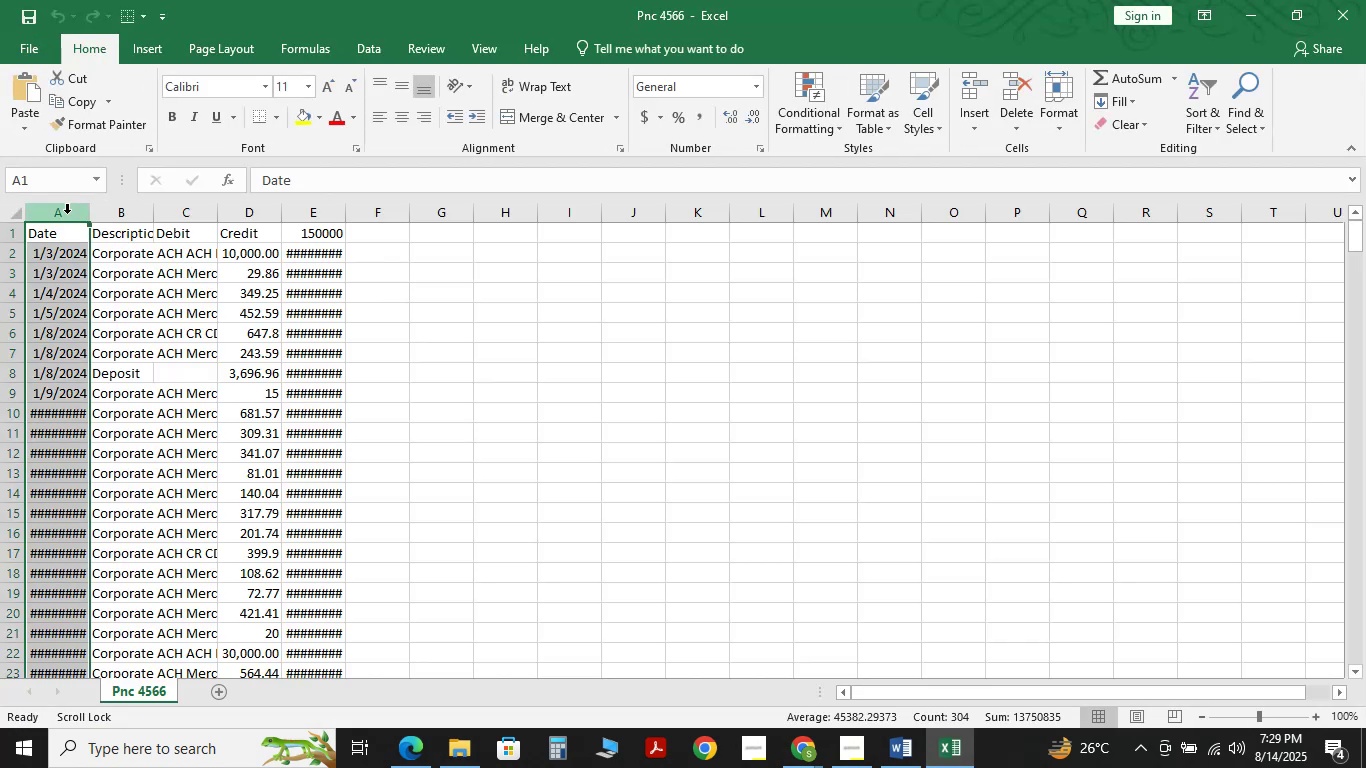 
left_click([1365, 0])
 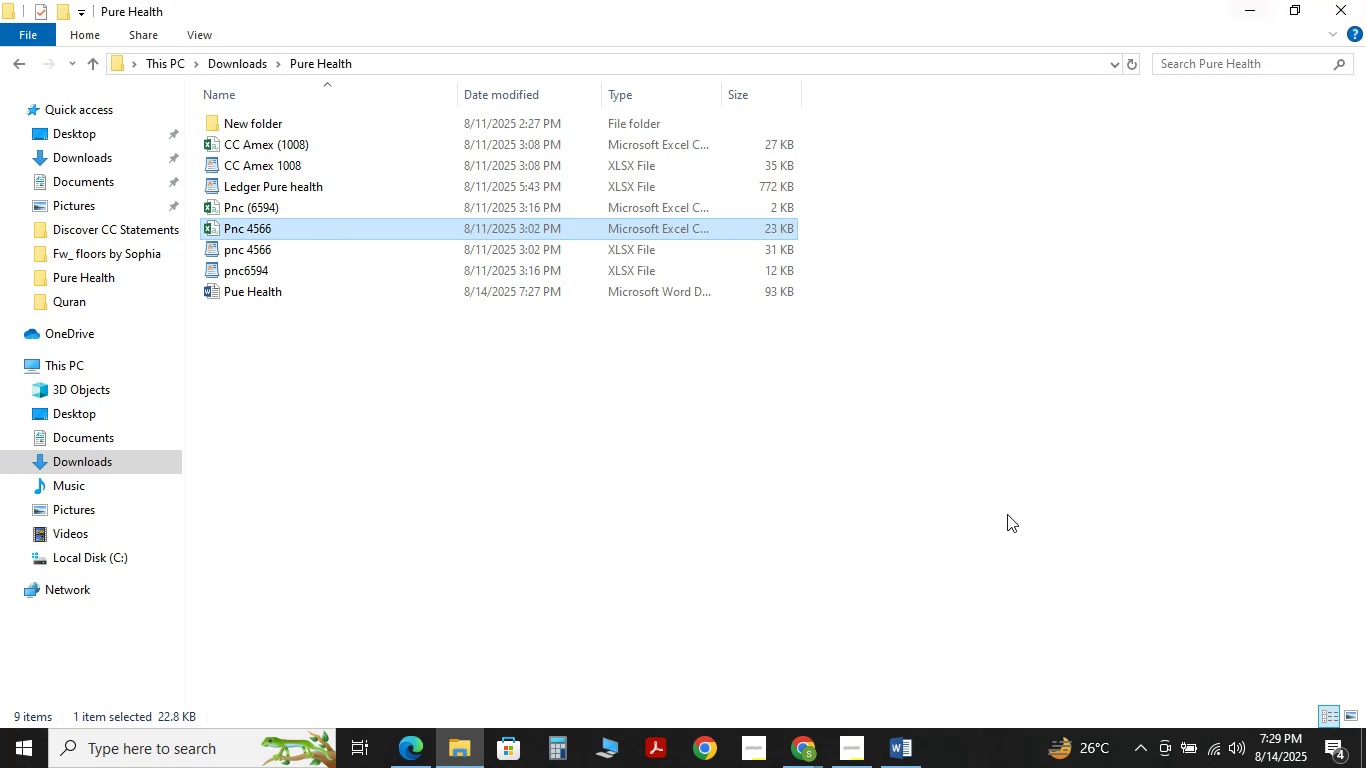 
left_click([923, 761])
 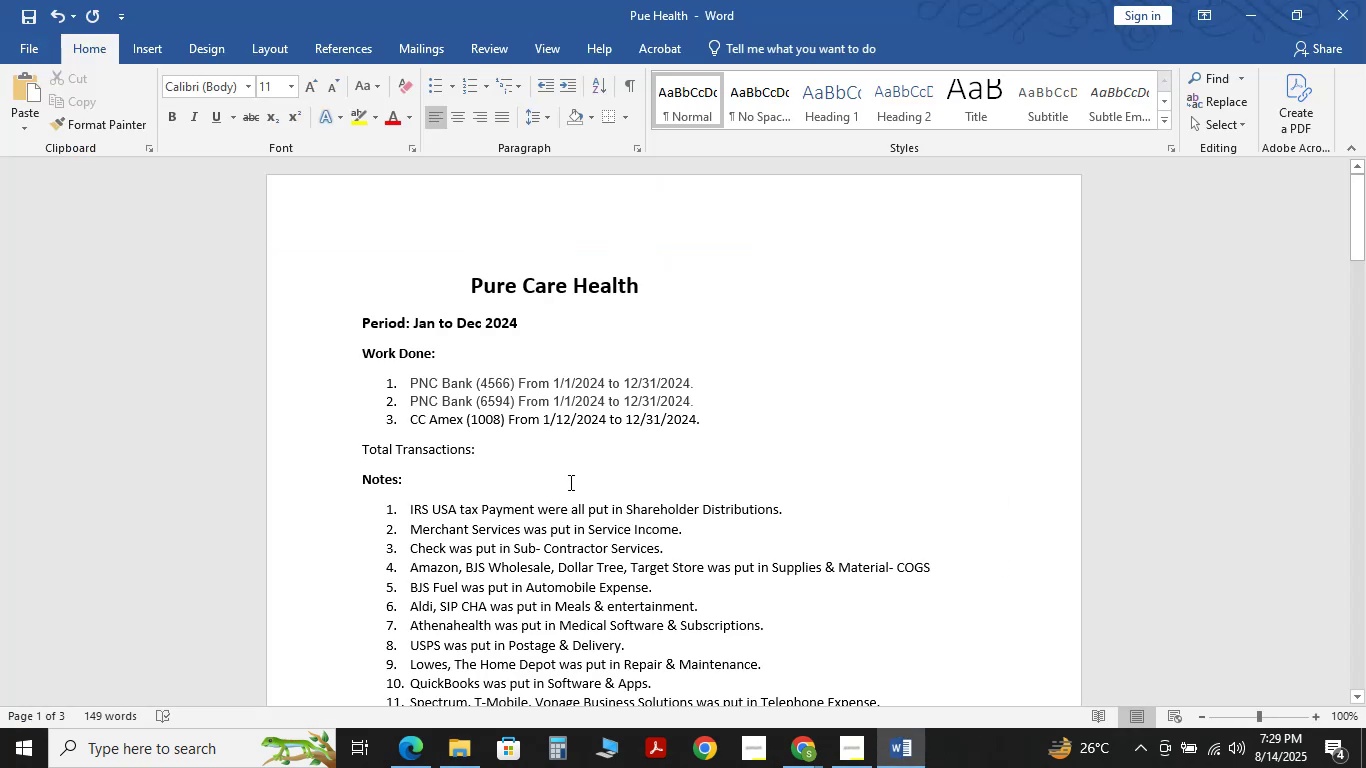 
left_click([550, 456])
 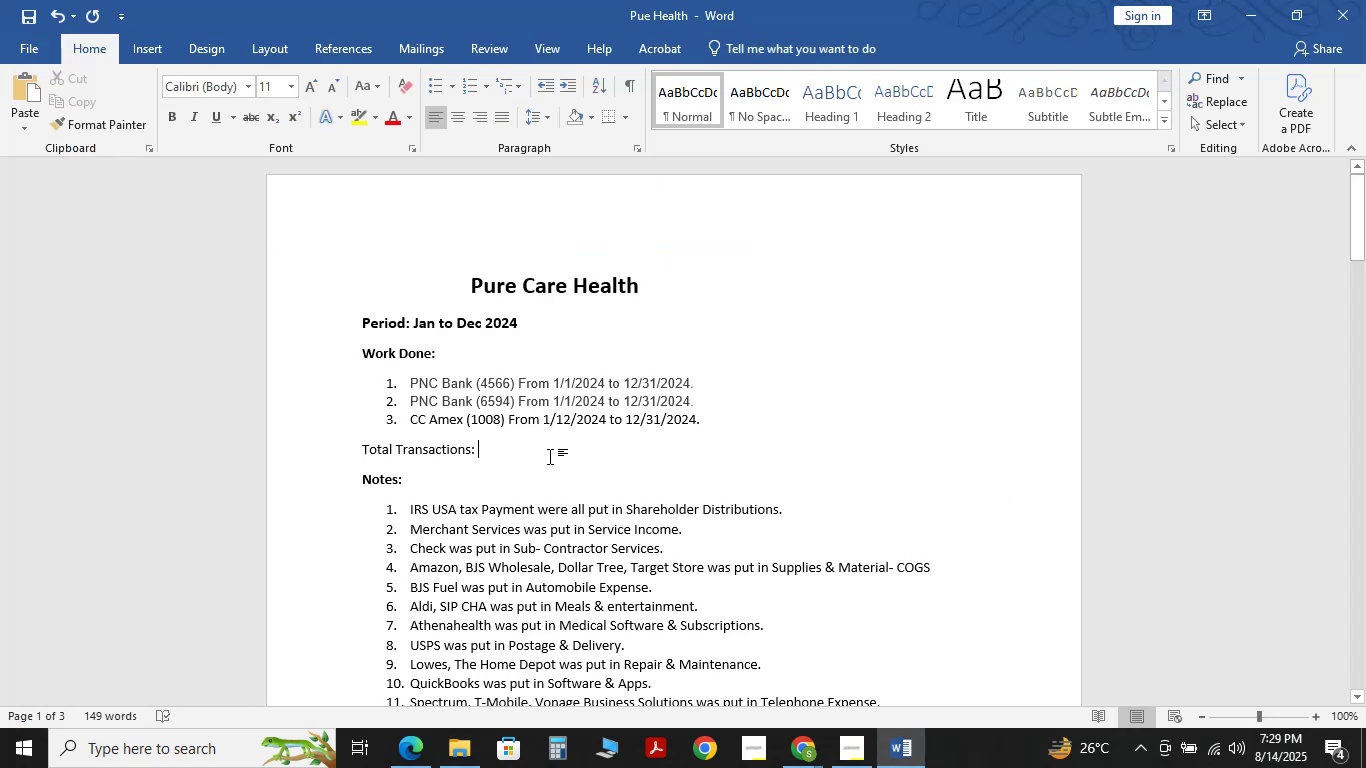 
key(Numpad6)
 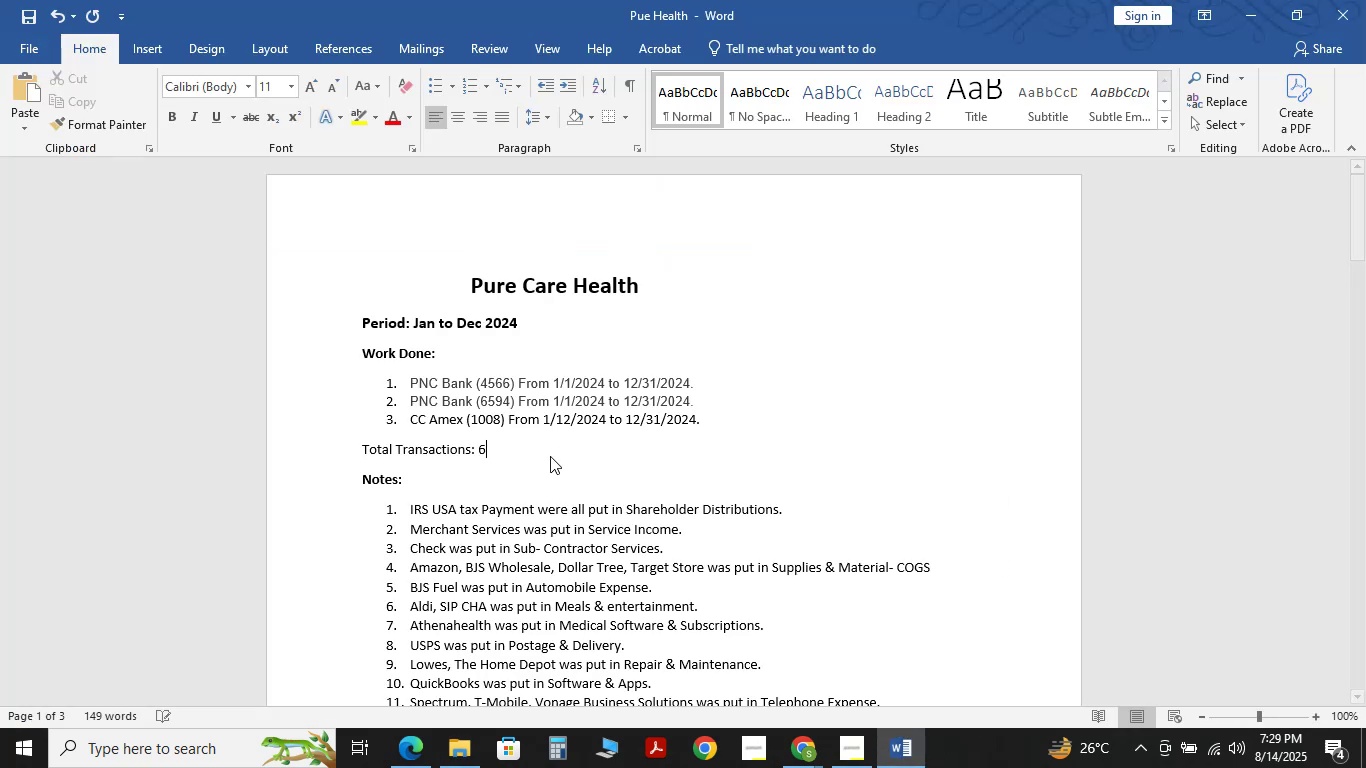 
key(Numpad7)
 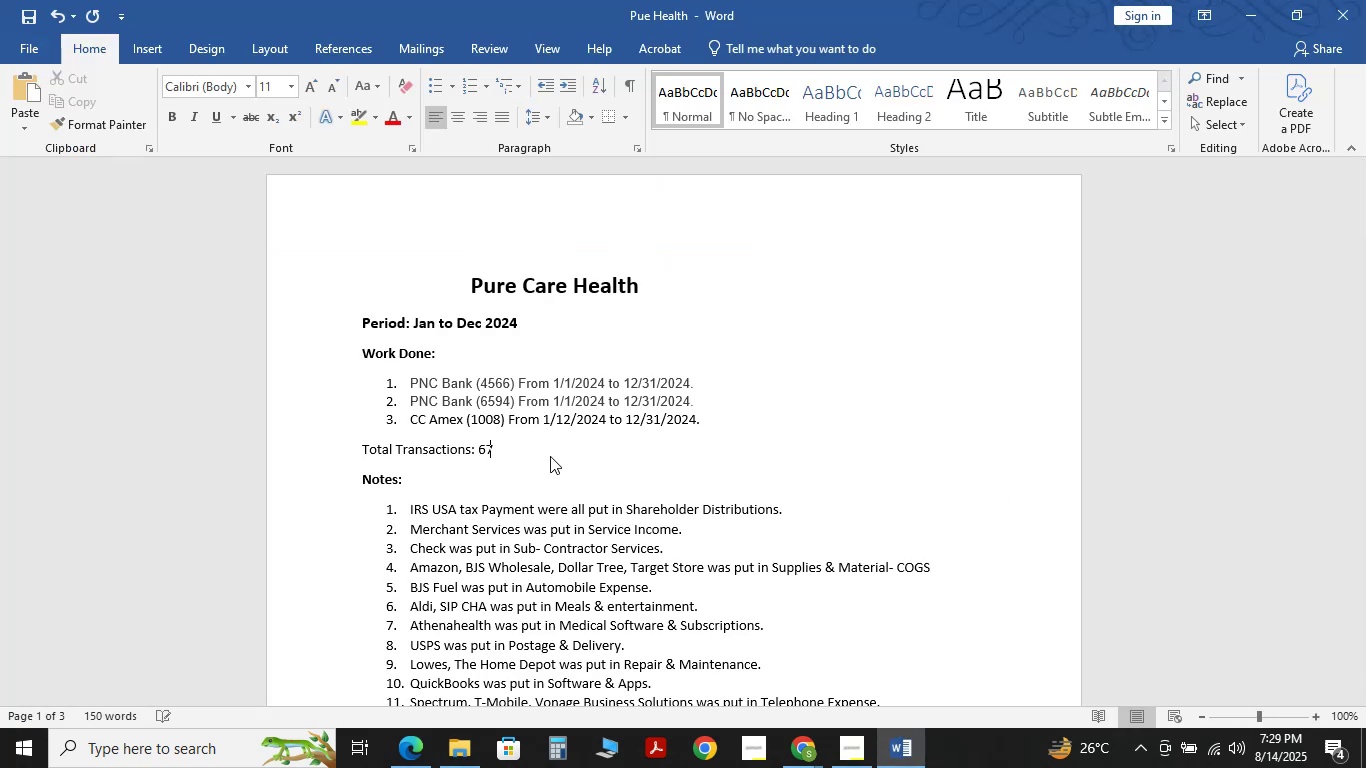 
key(Numpad5)
 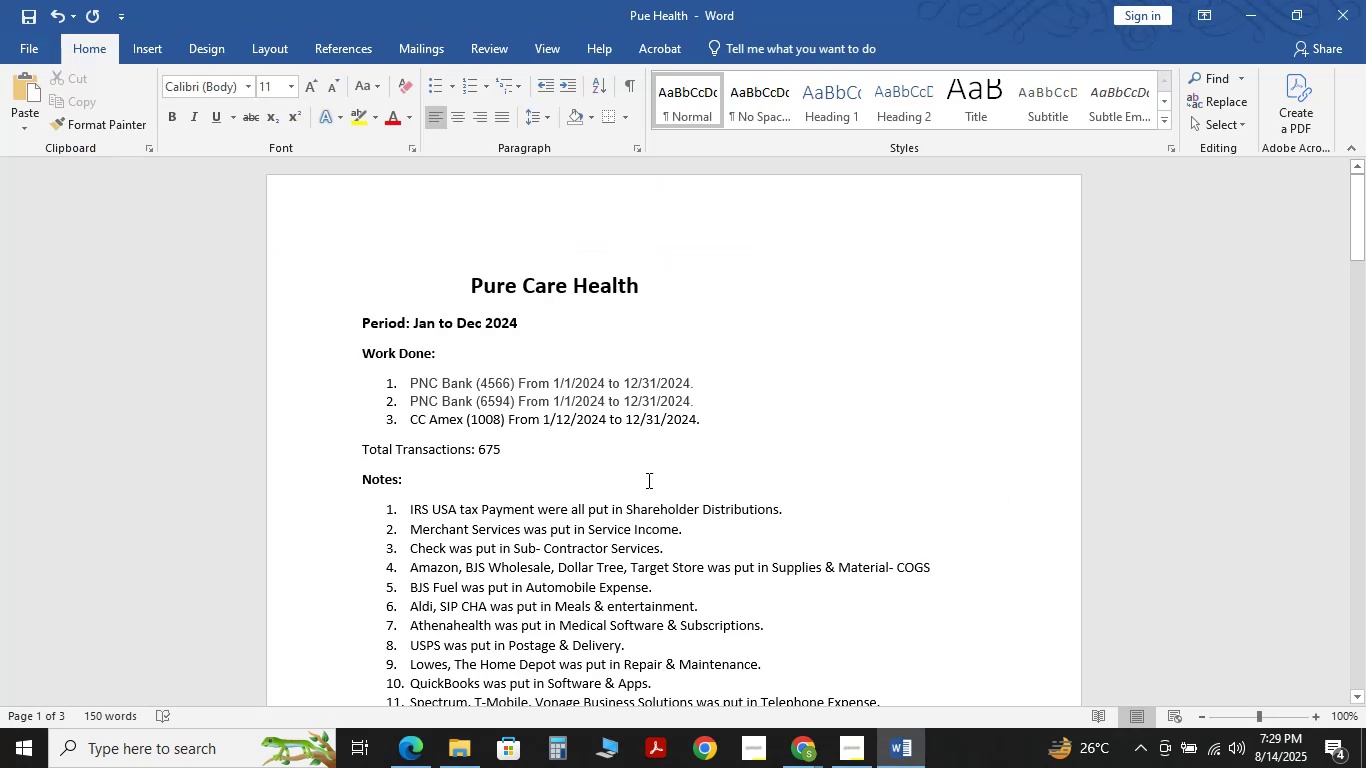 
left_click([646, 447])
 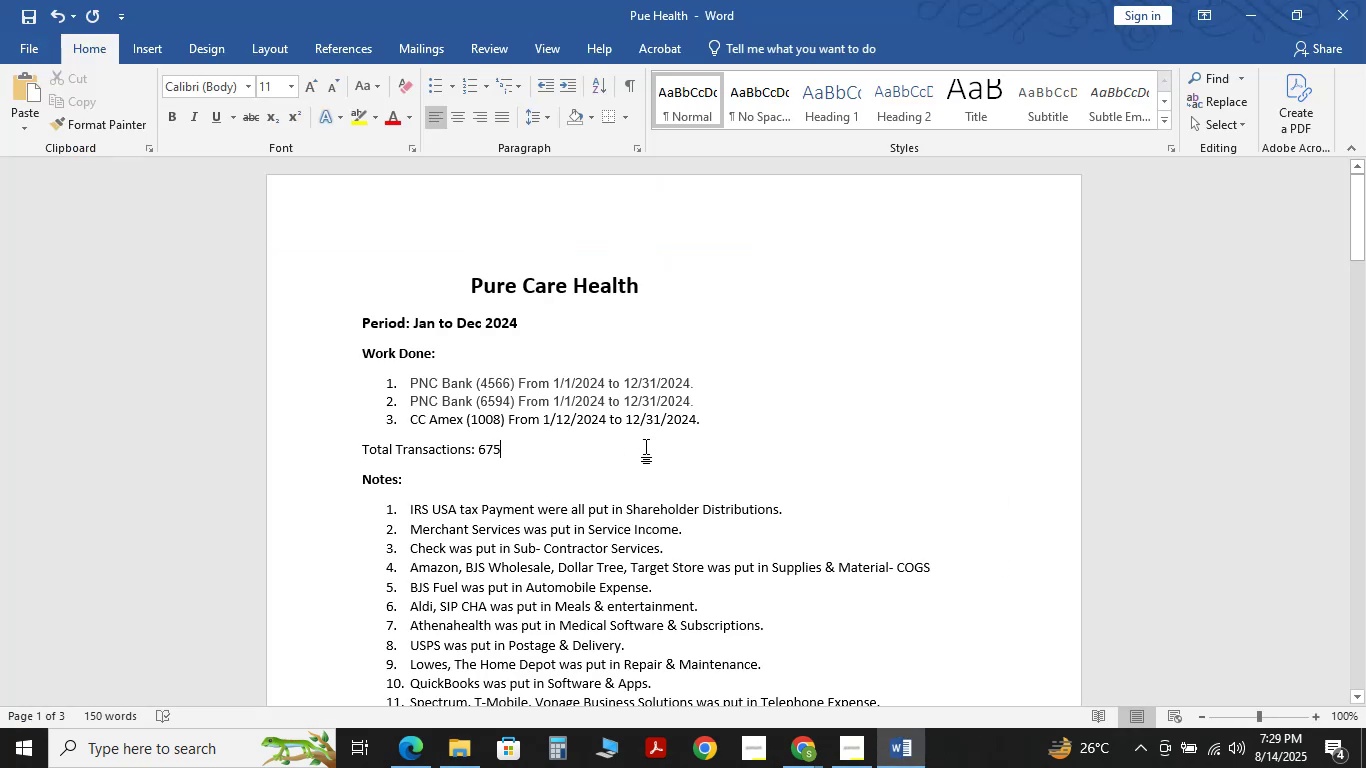 
key(Control+S)
 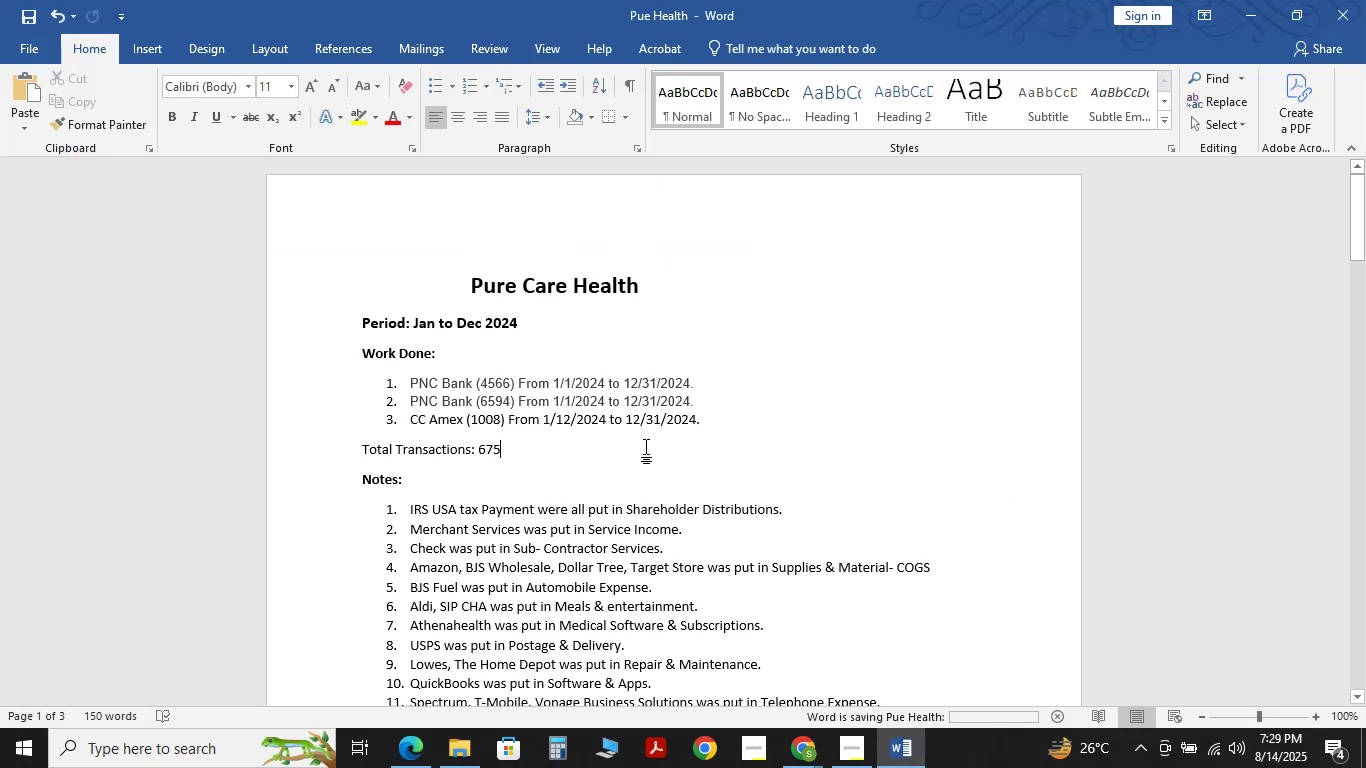 
key(Control+S)
 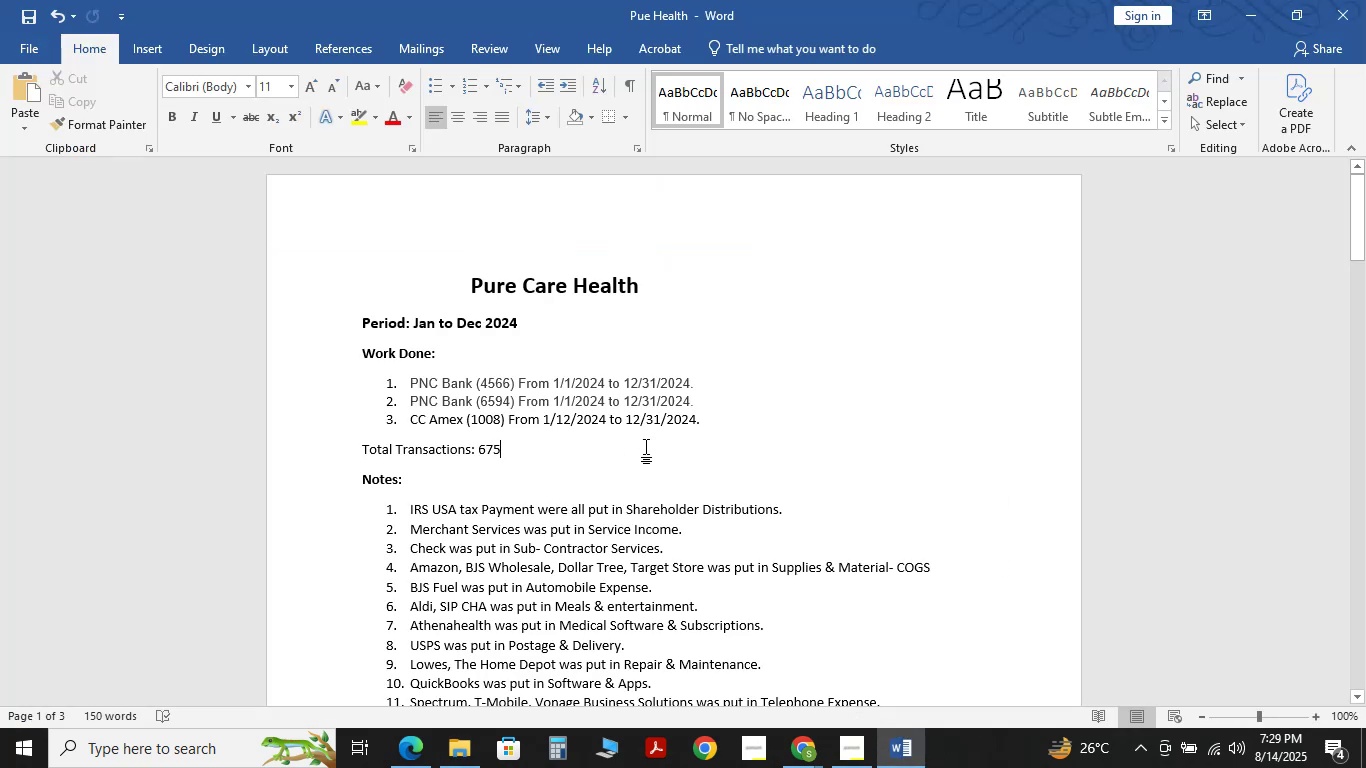 
key(Control+S)
 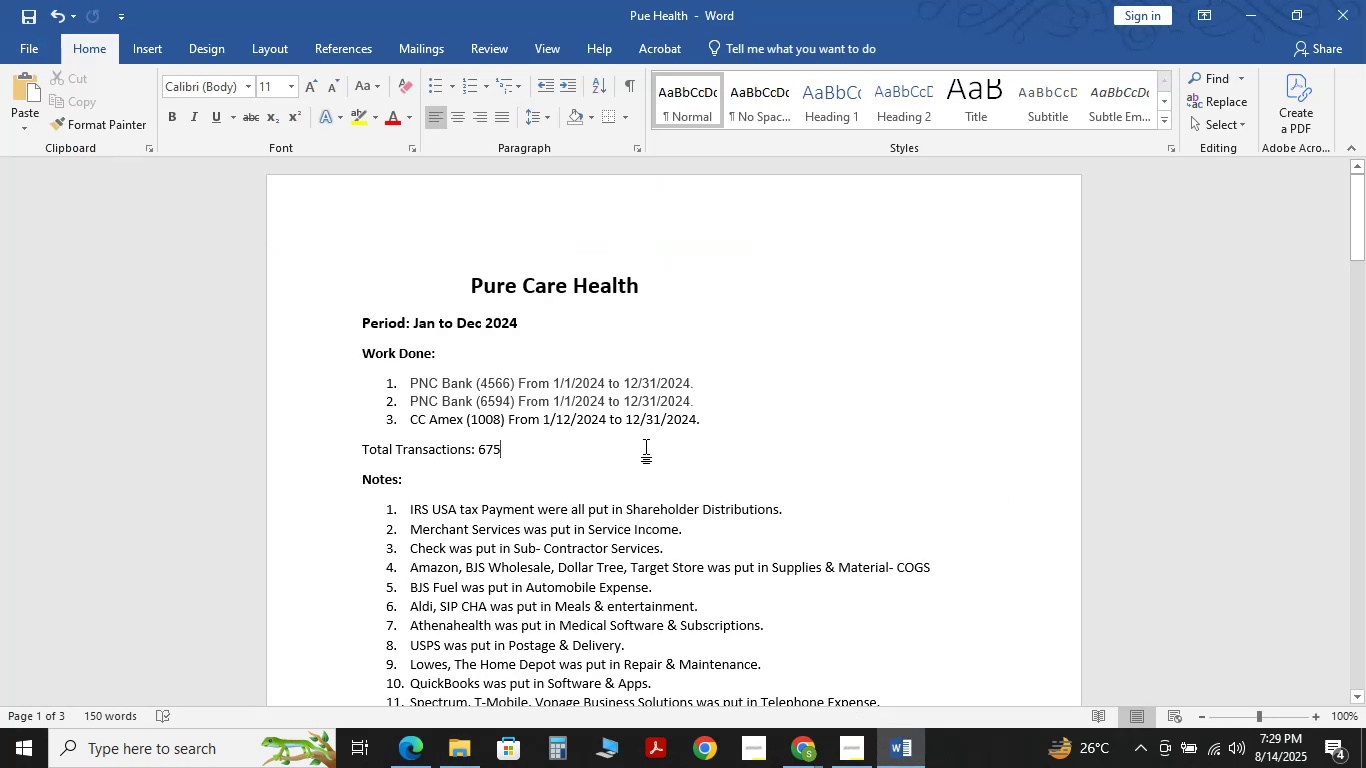 
key(Control+S)
 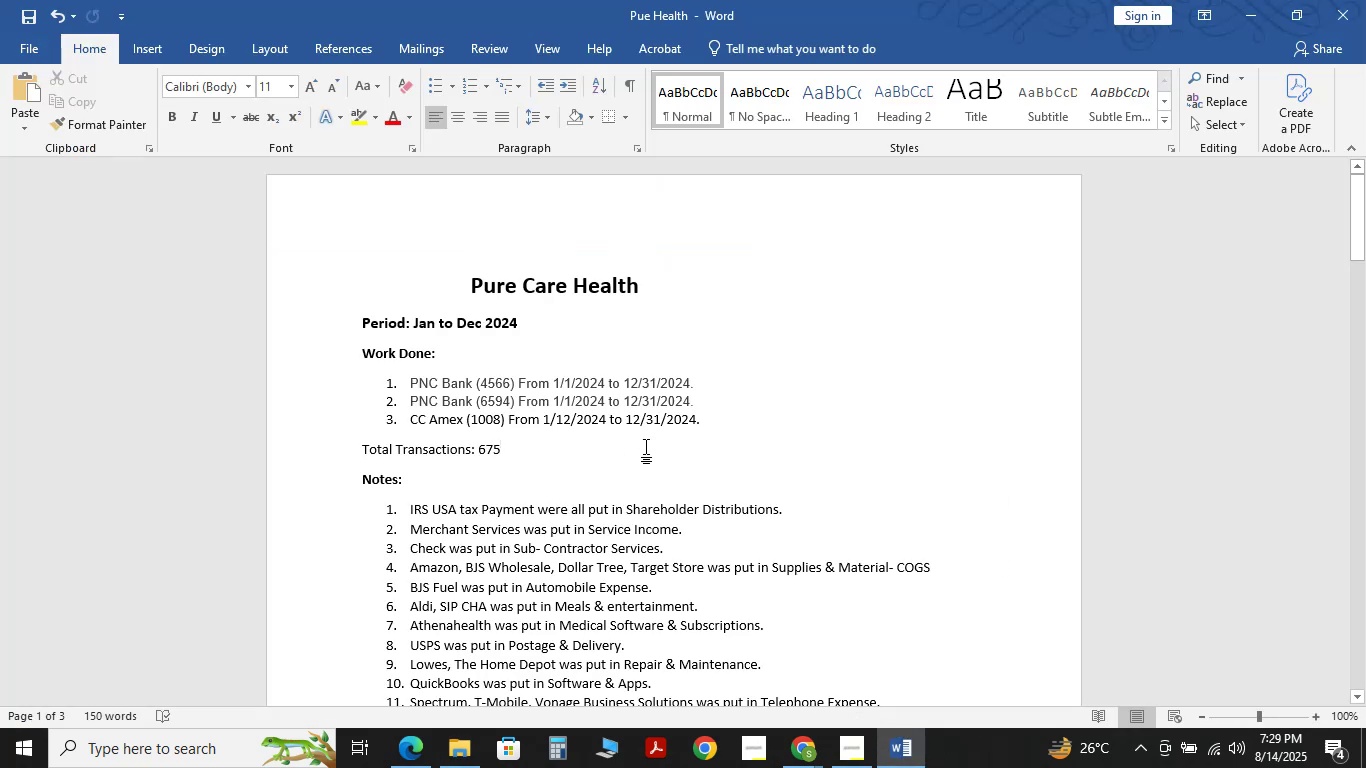 
key(Control+S)
 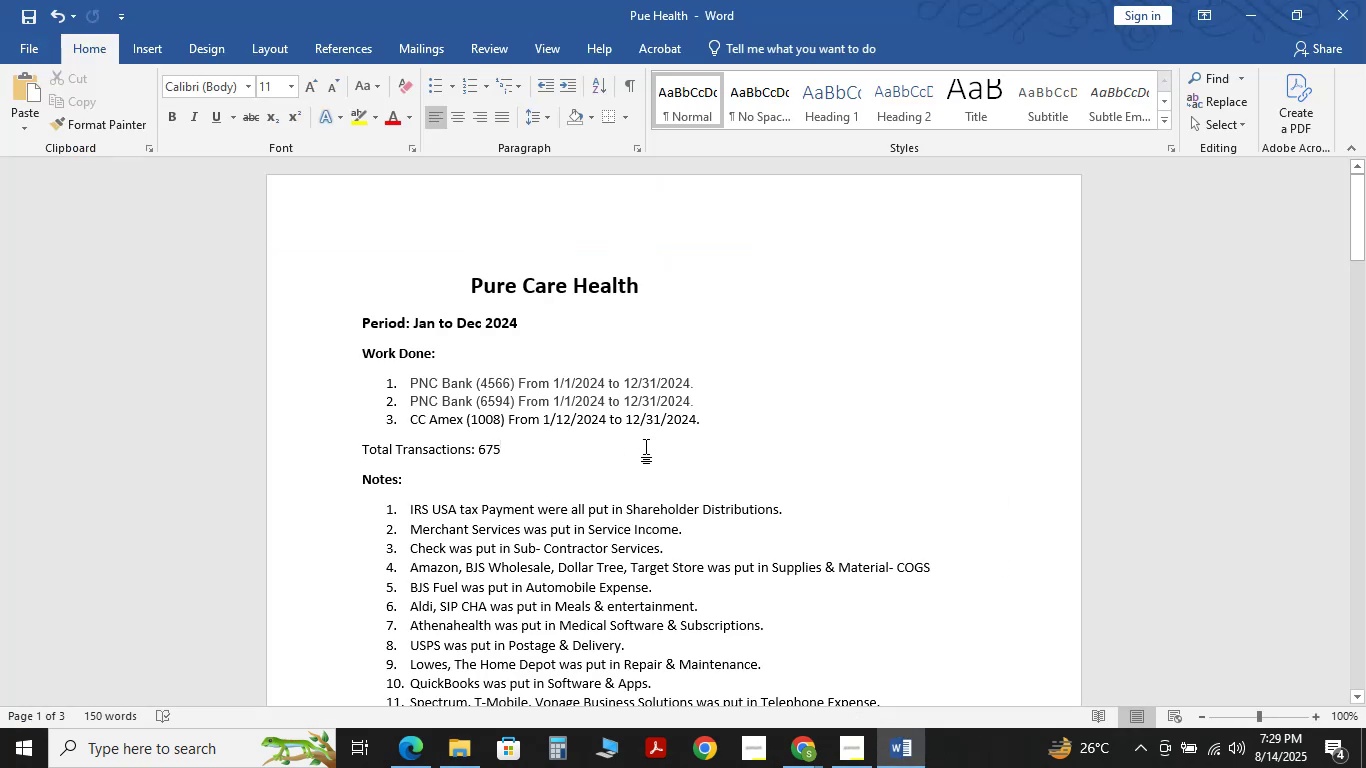 
key(Control+S)
 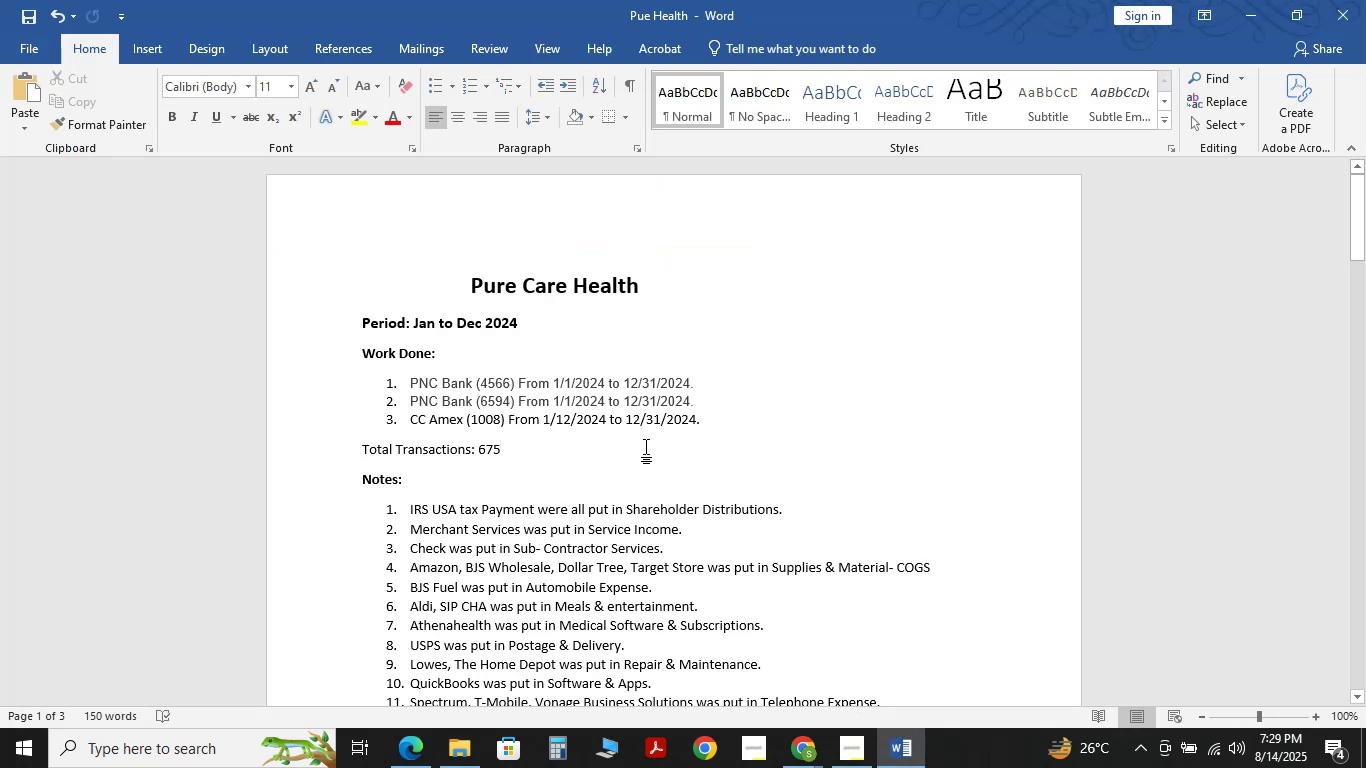 
key(Control+S)
 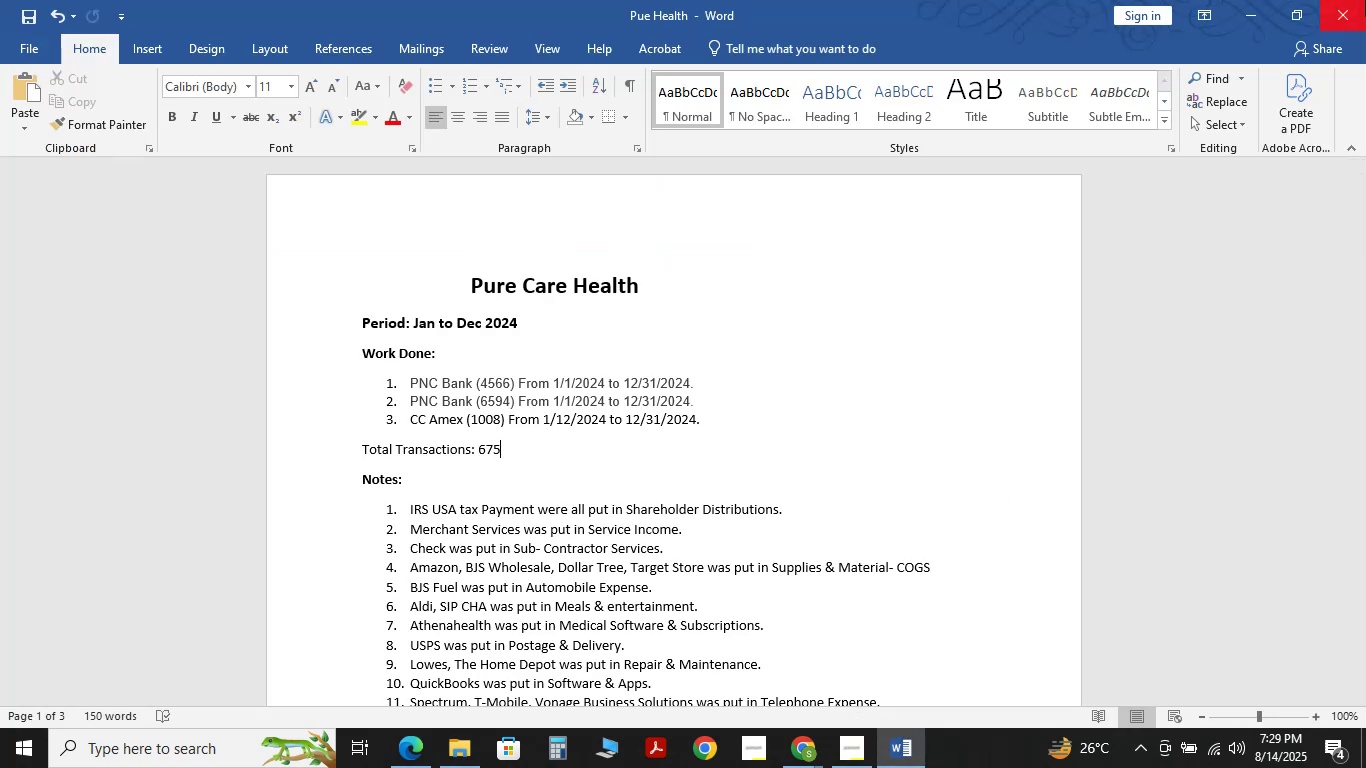 
left_click([1365, 0])
 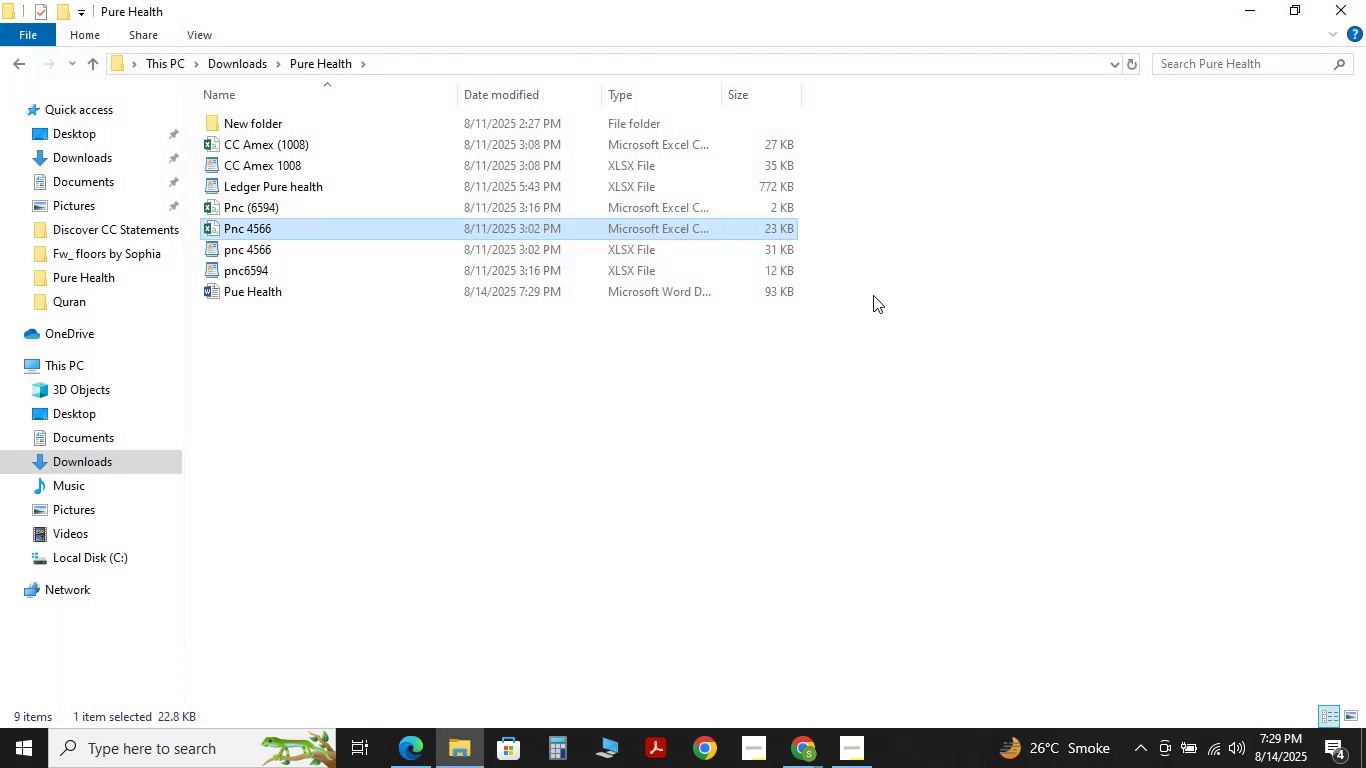 
left_click([1020, 287])
 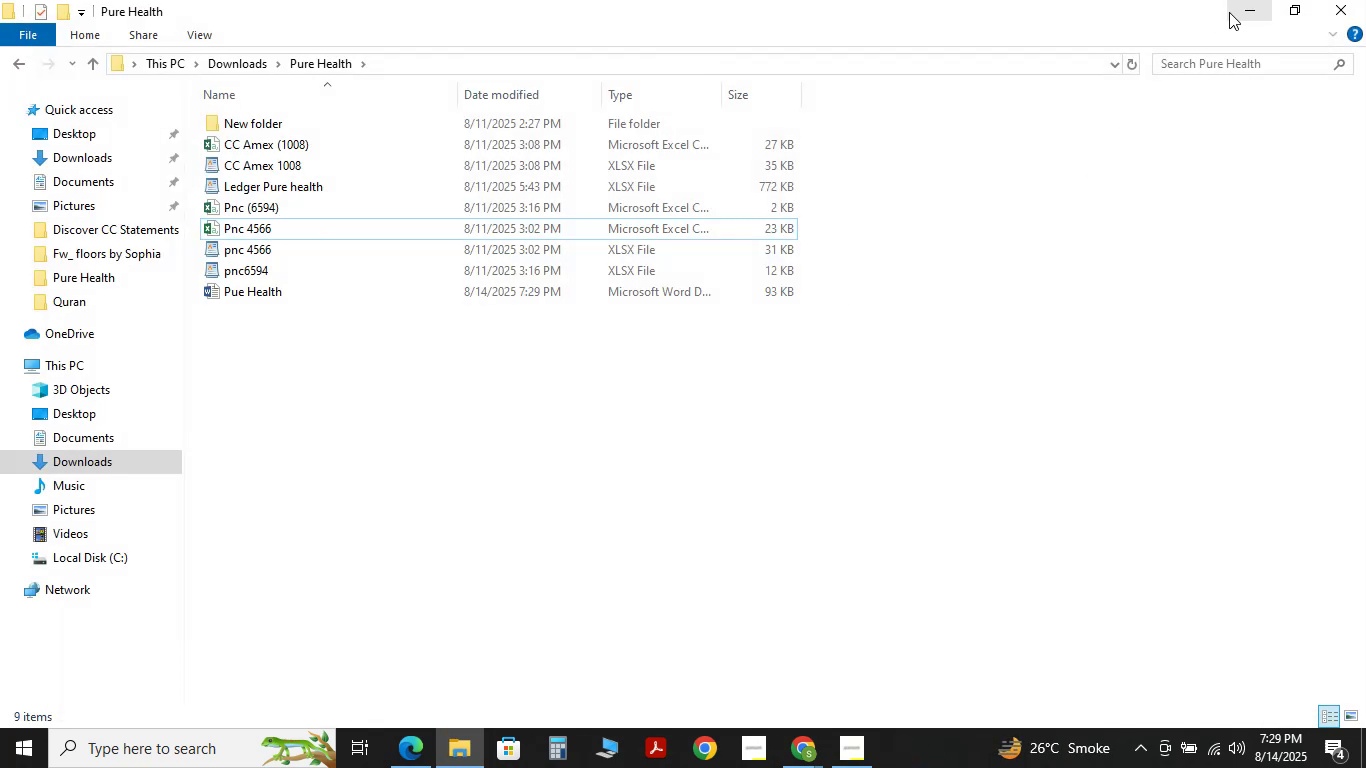 
left_click([1236, 9])
 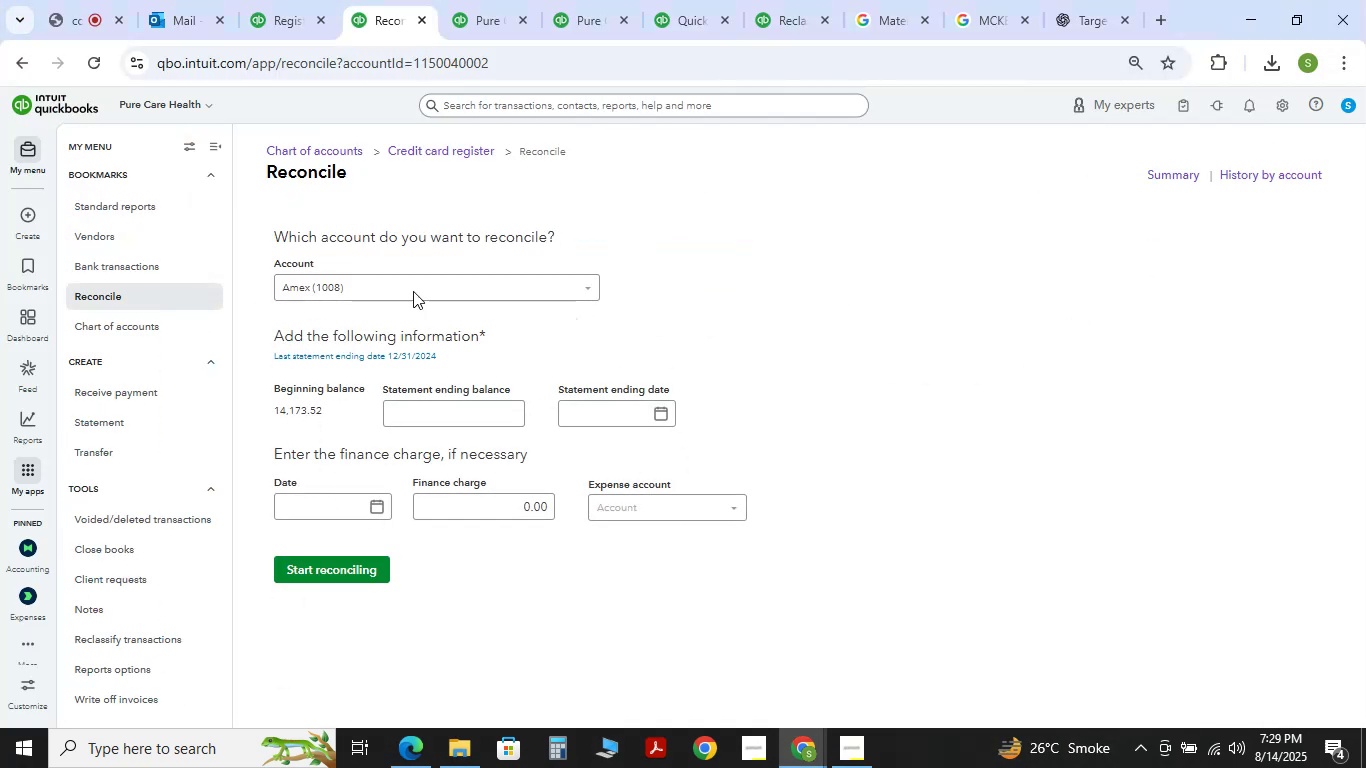 
left_click([725, 214])
 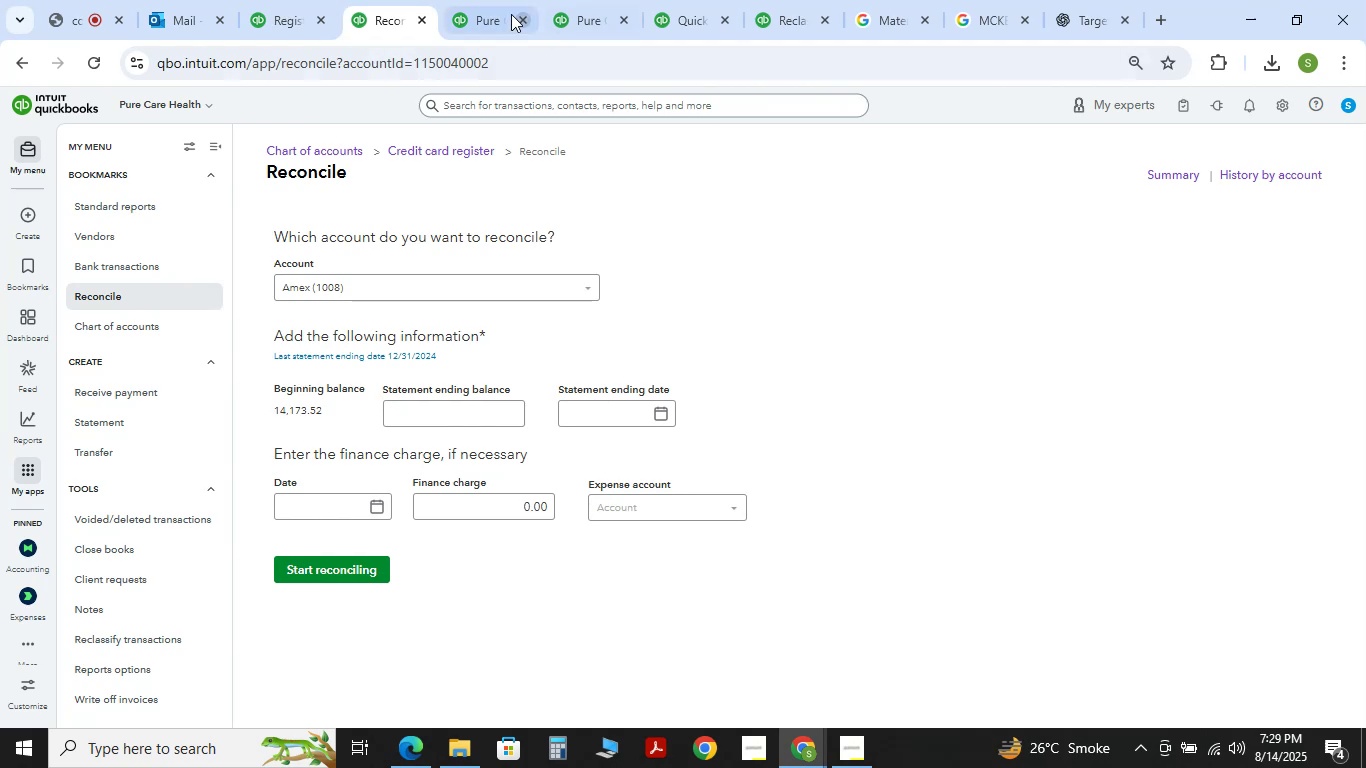 